 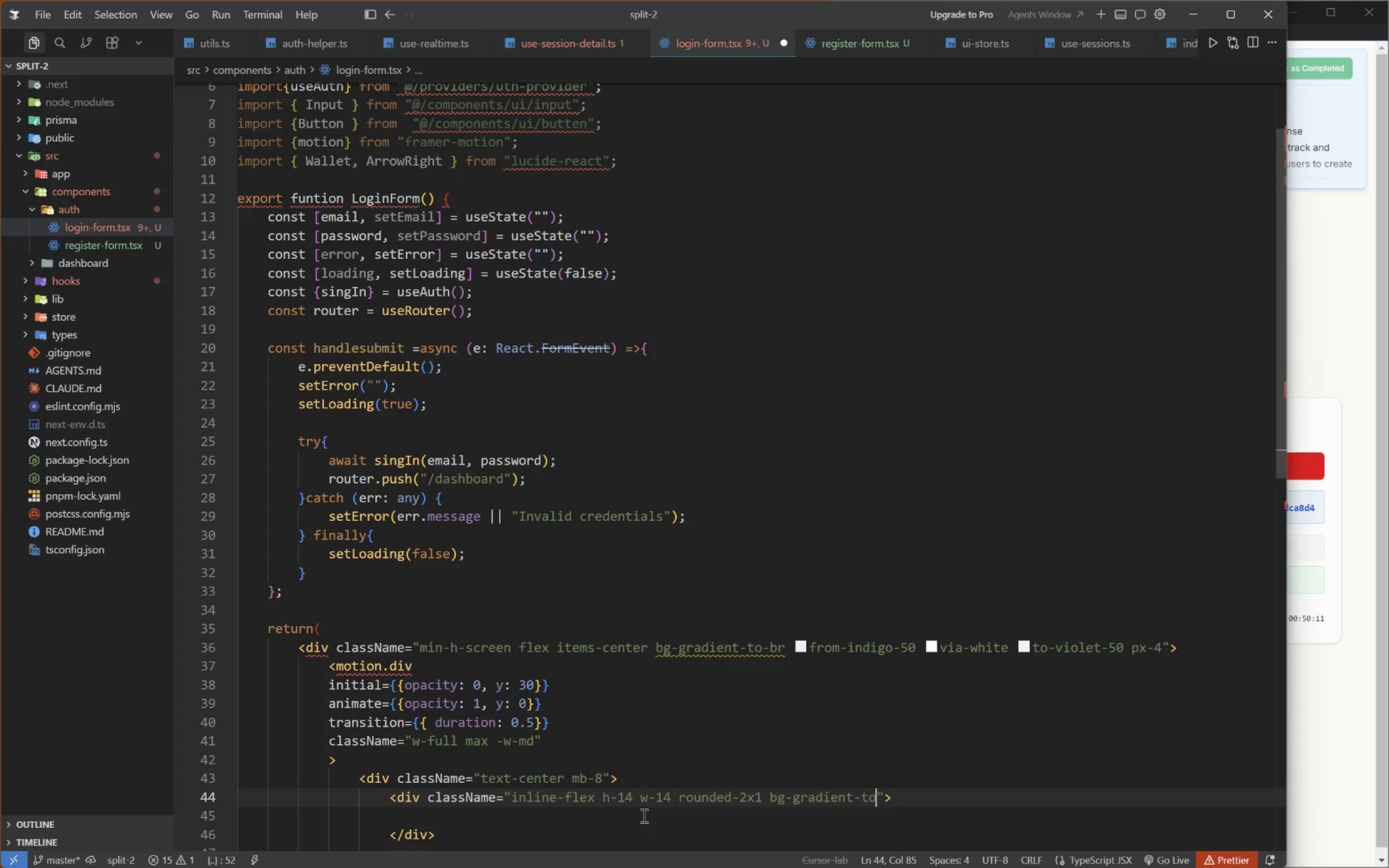 
type(br)
 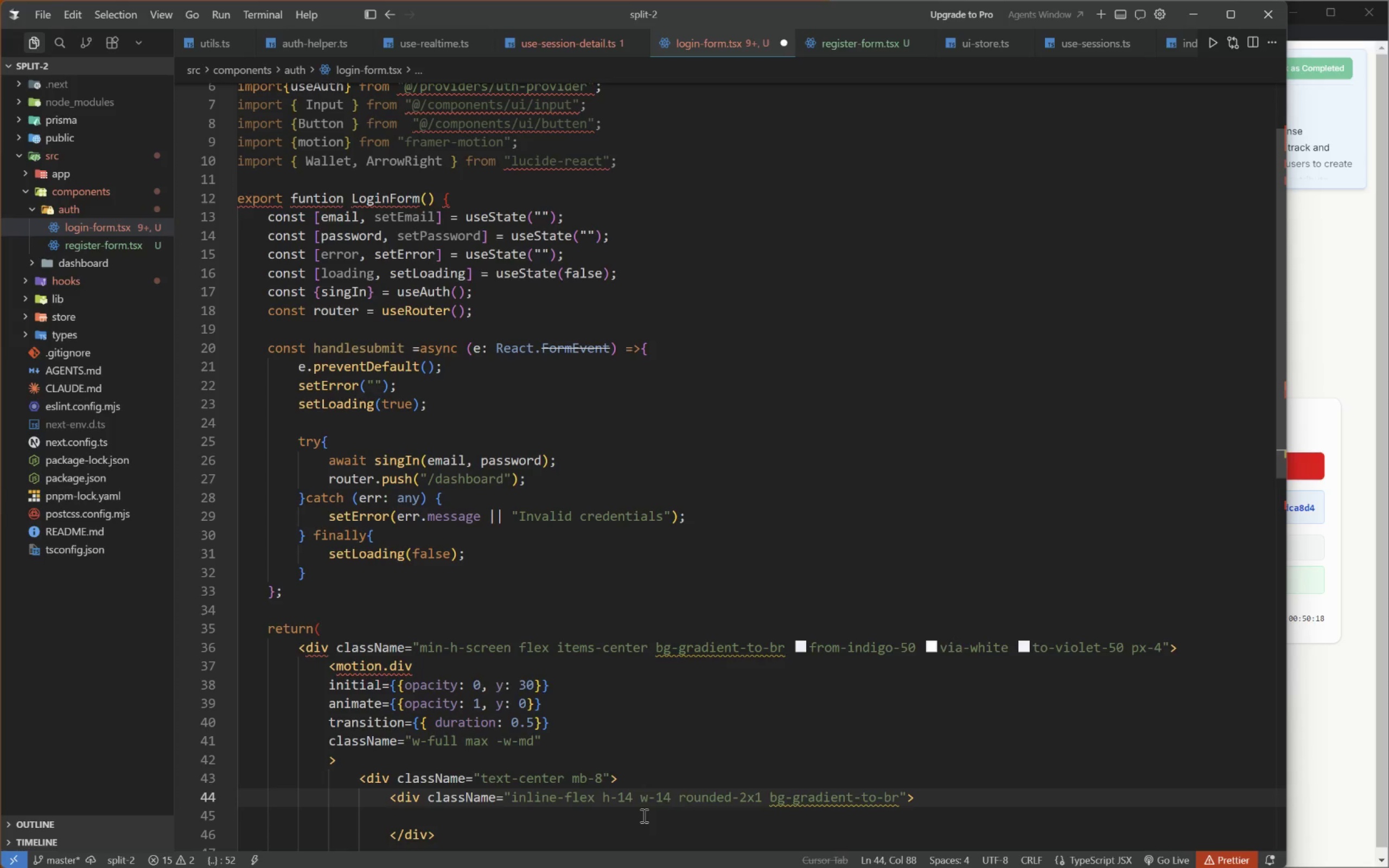 
type( from)
 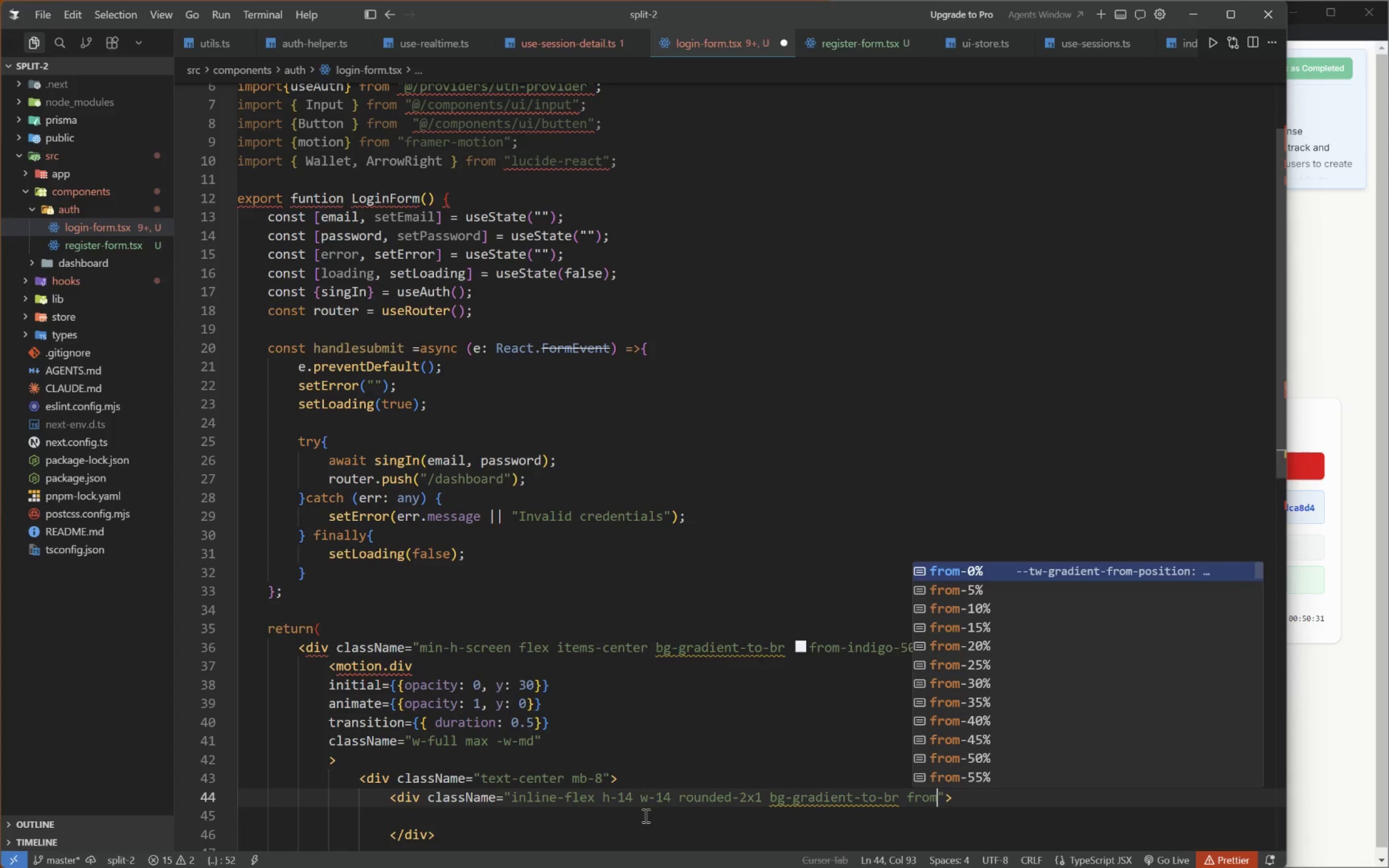 
wait(12.12)
 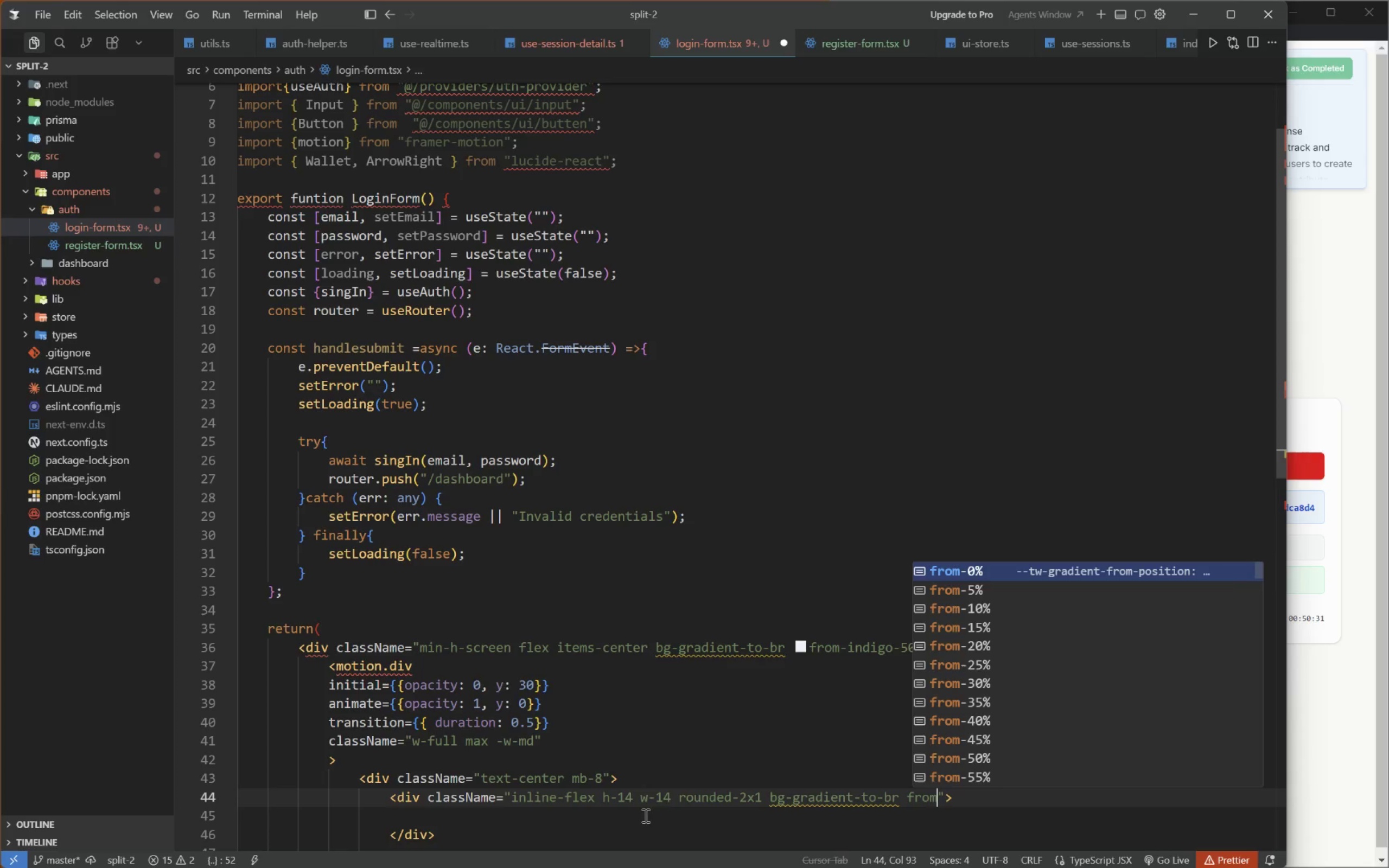 
type(- ing)
 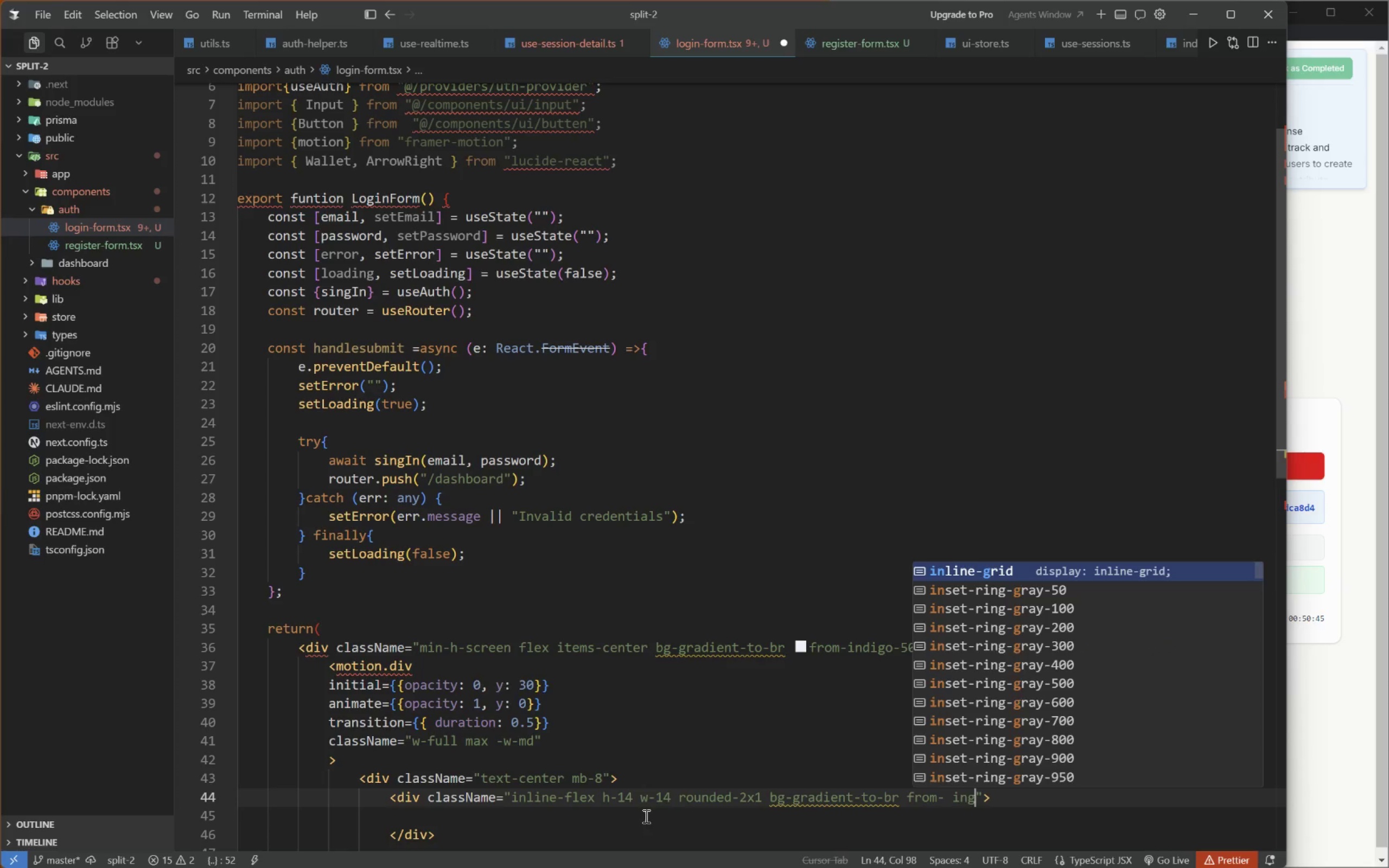 
wait(6.78)
 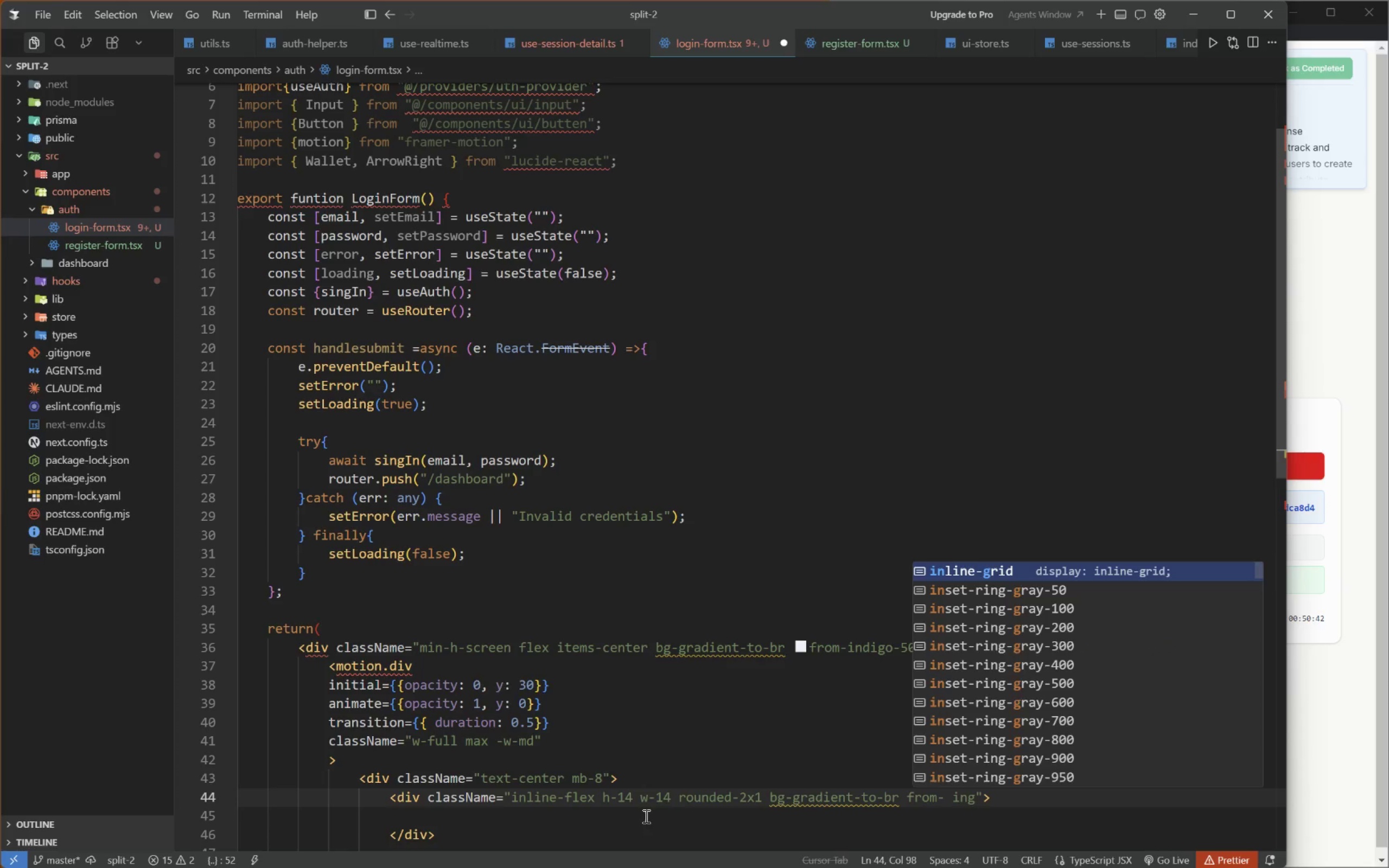 
key(Backspace)
type(digo)
 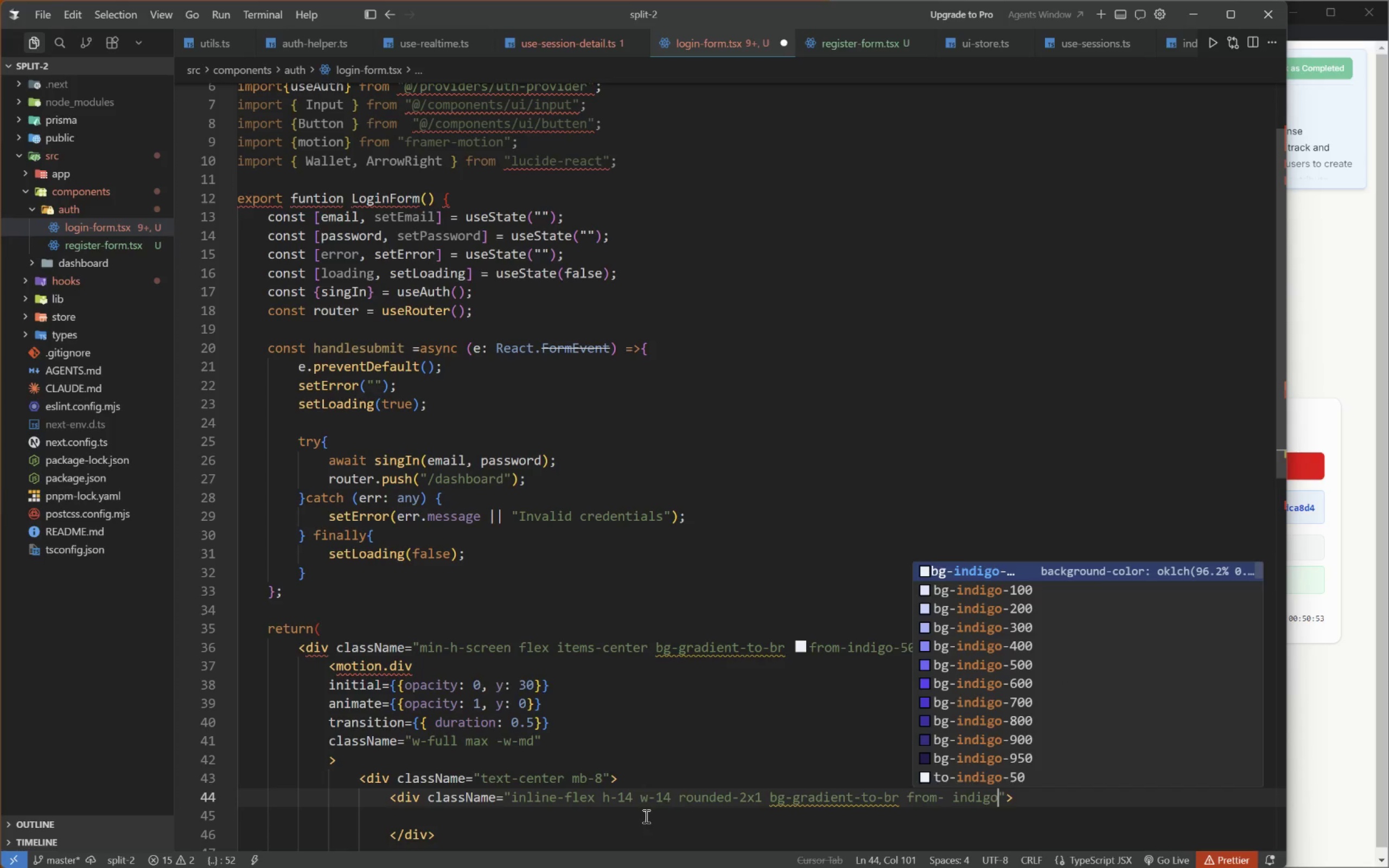 
type(-600 to)
 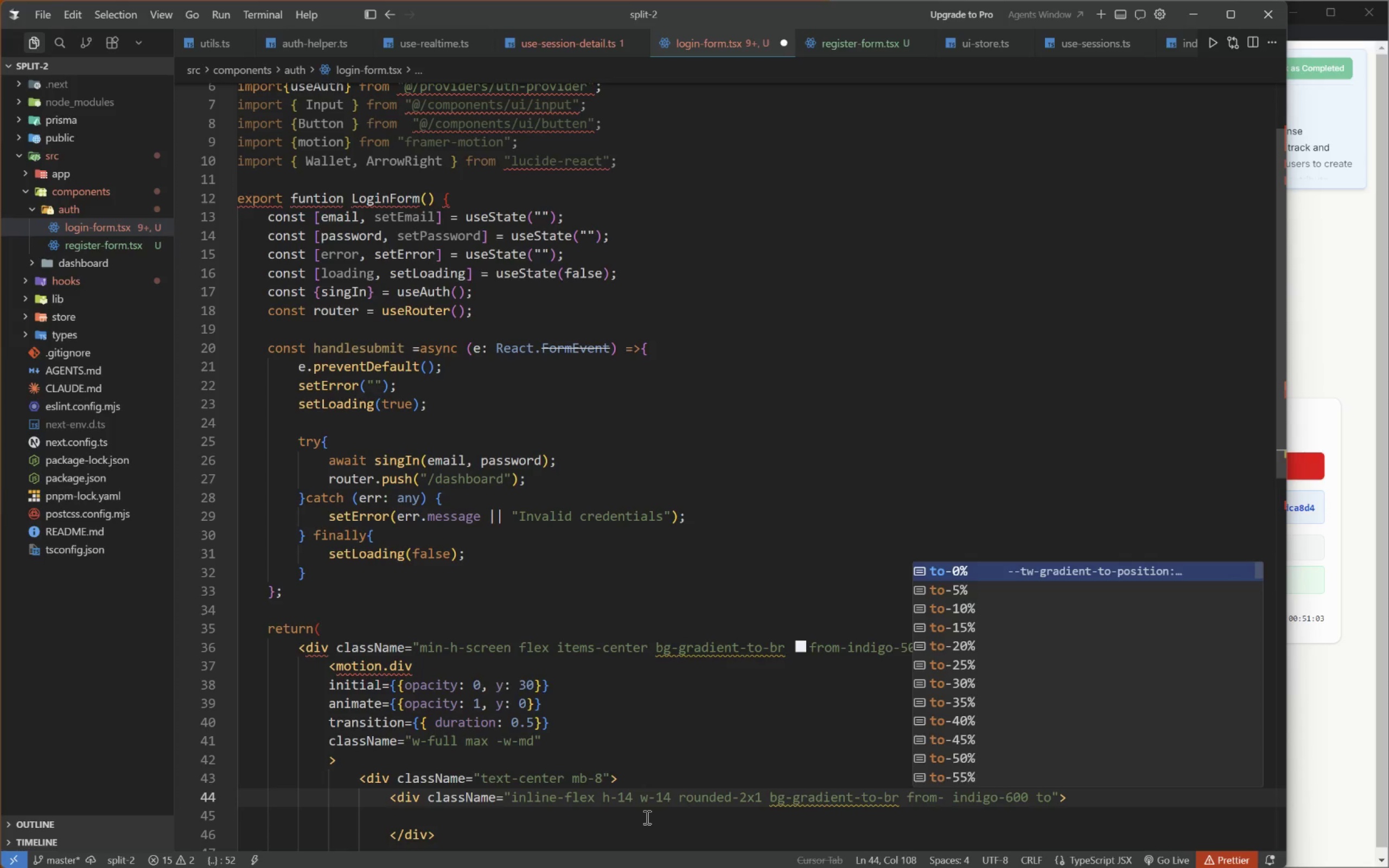 
wait(9.42)
 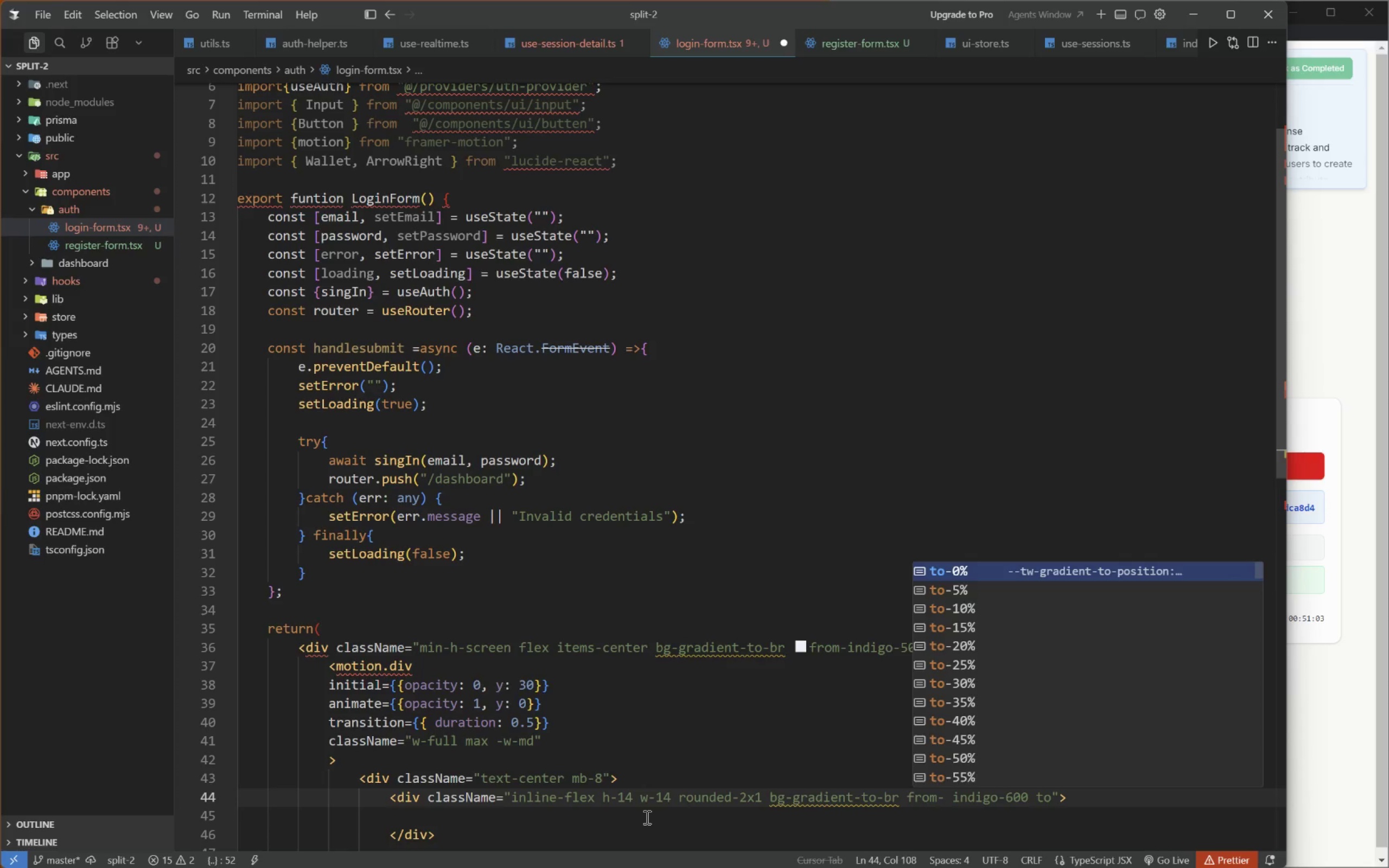 
hold_key(key=Minus, duration=15.39)
 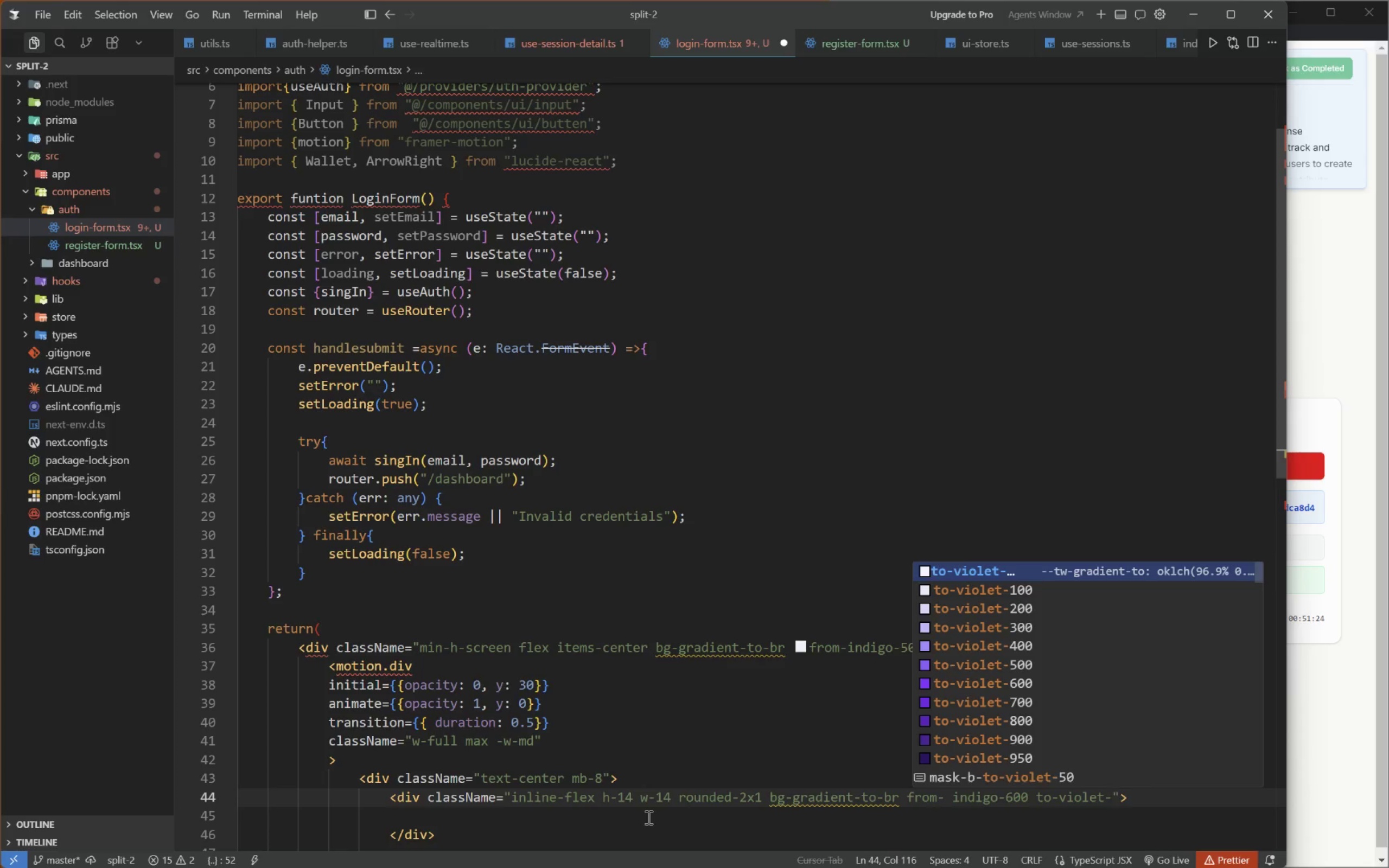 
type(violet)
 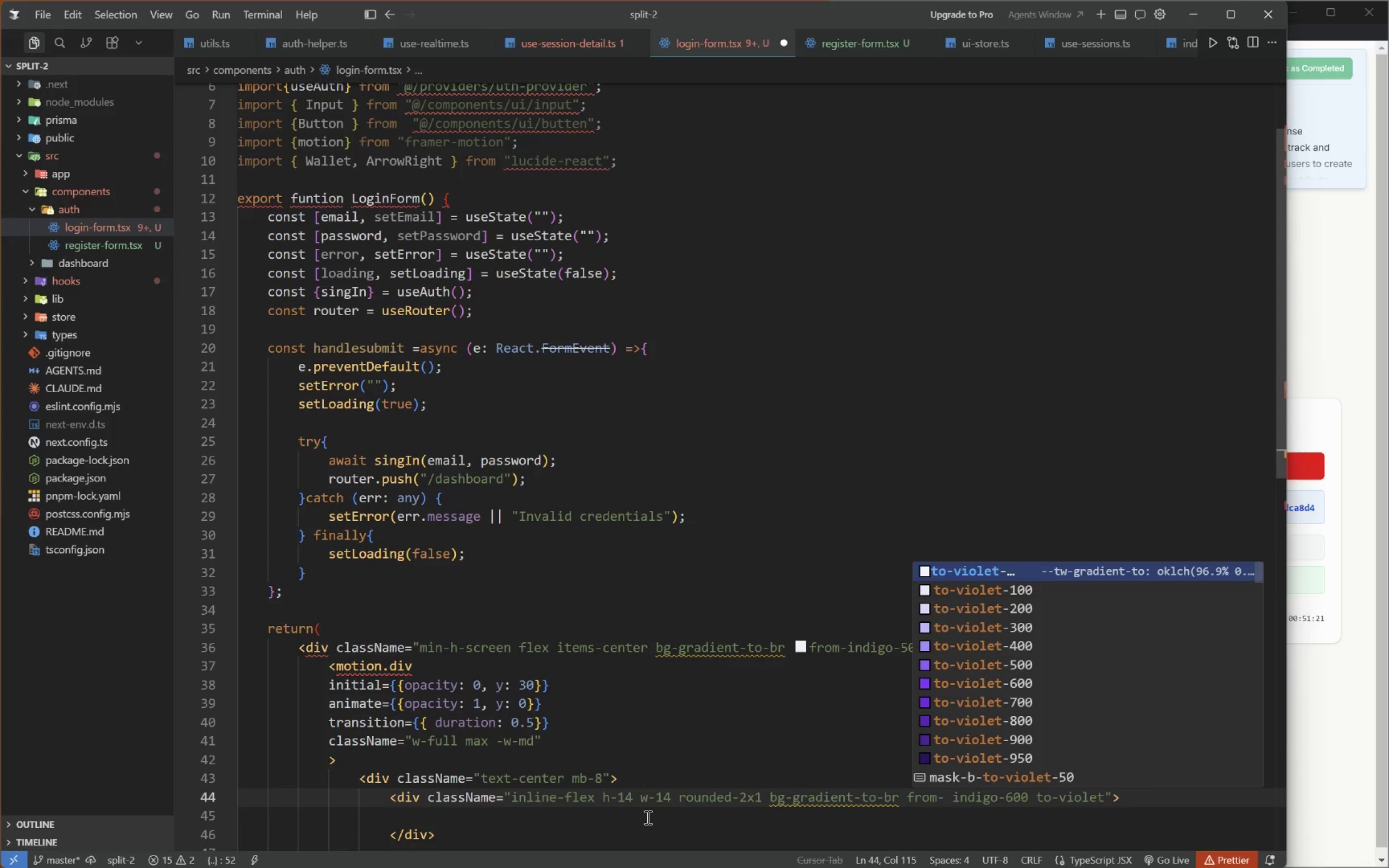 
type(60)
 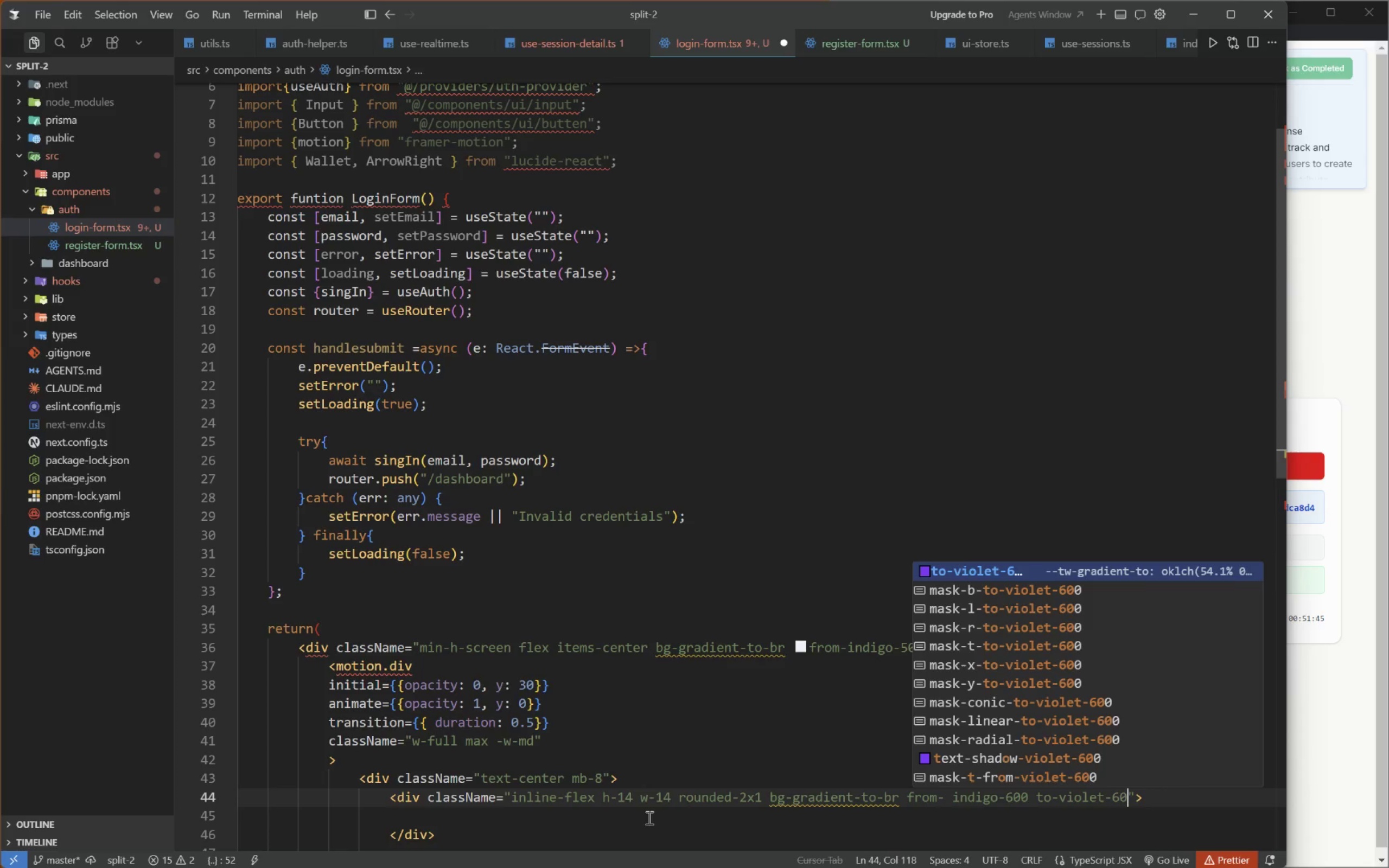 
wait(24.08)
 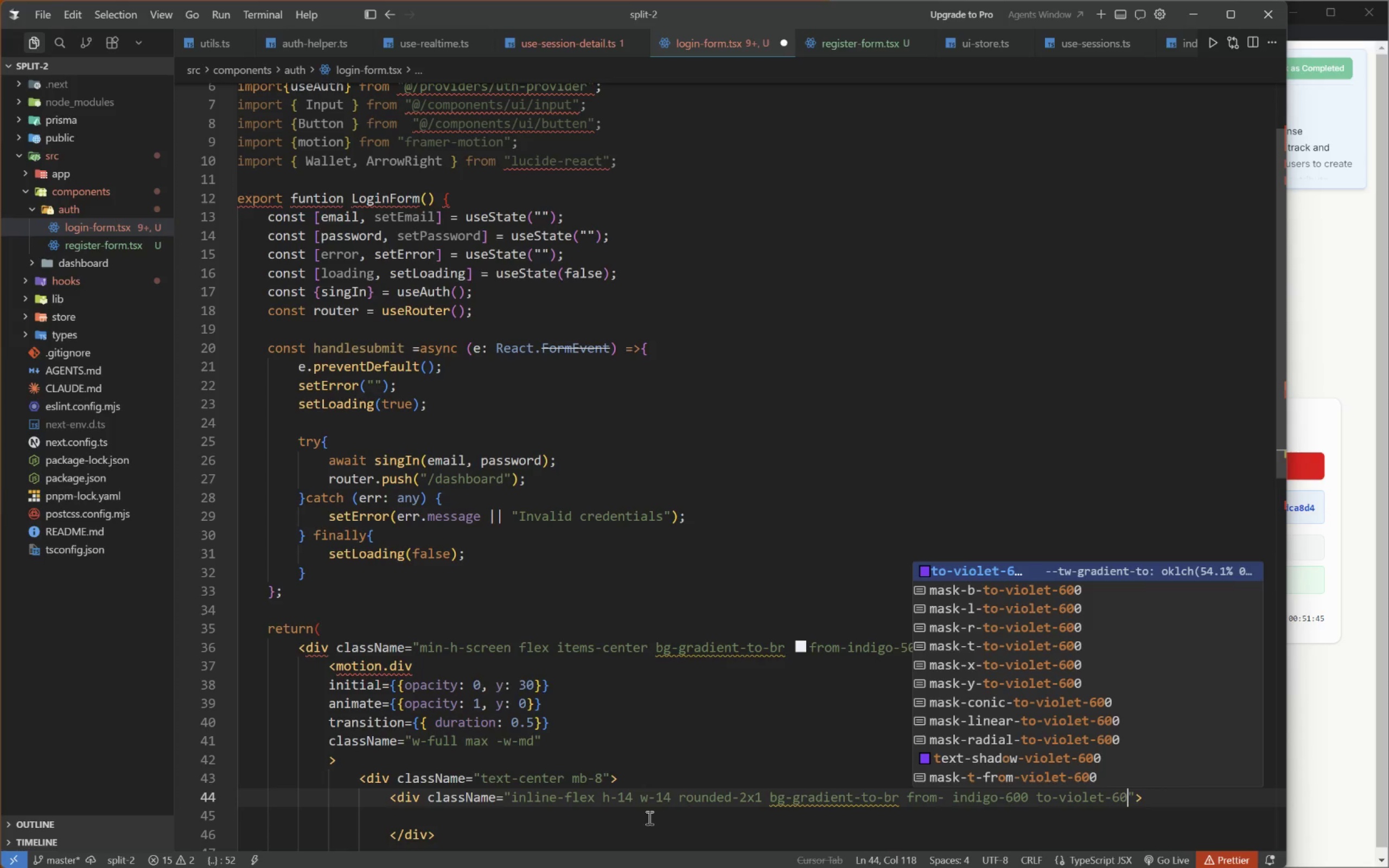 
type(0 iten)
key(Backspace)
type(m-center JUstify-center)
 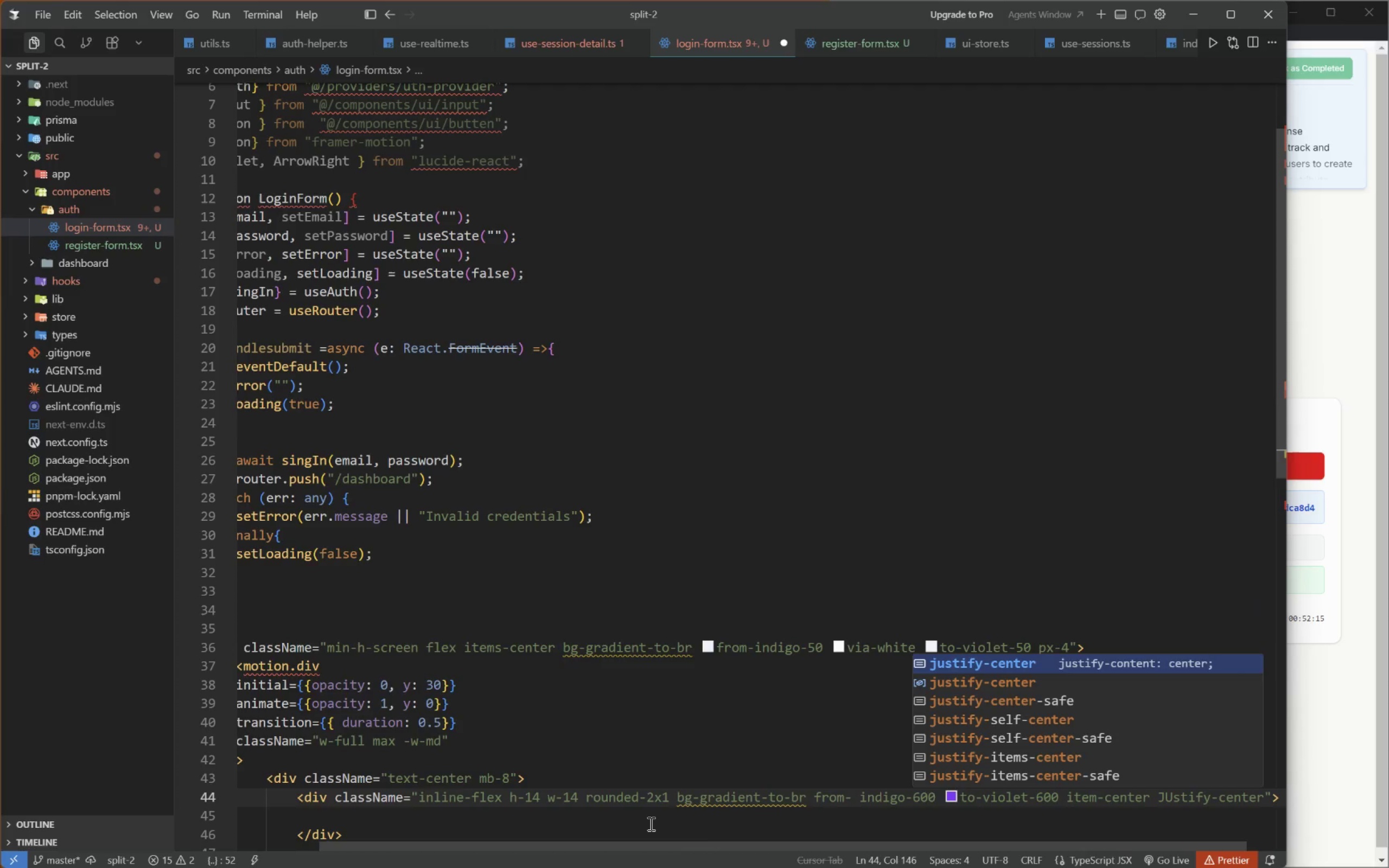 
left_click([1167, 799])
 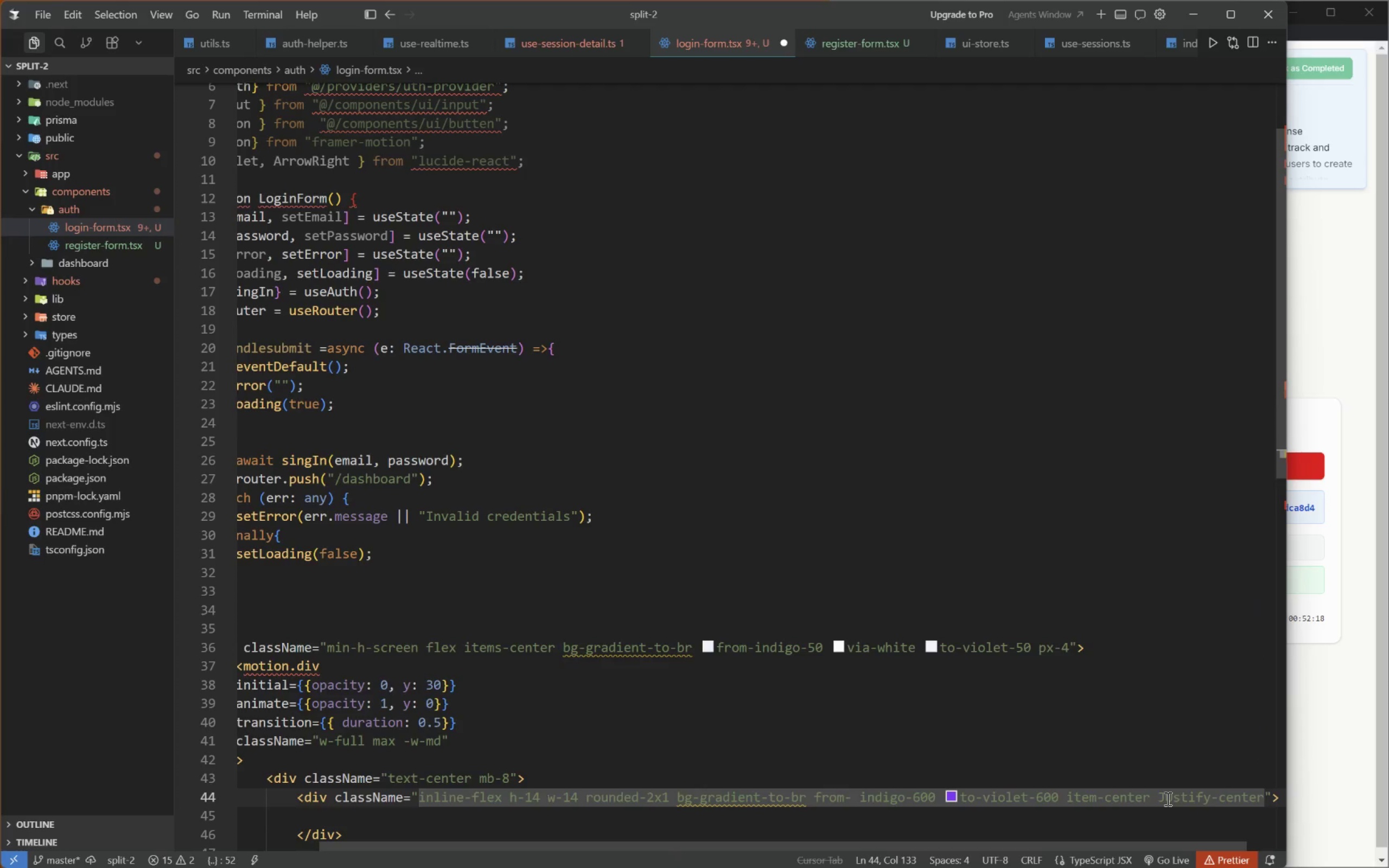 
key(Backspace)
 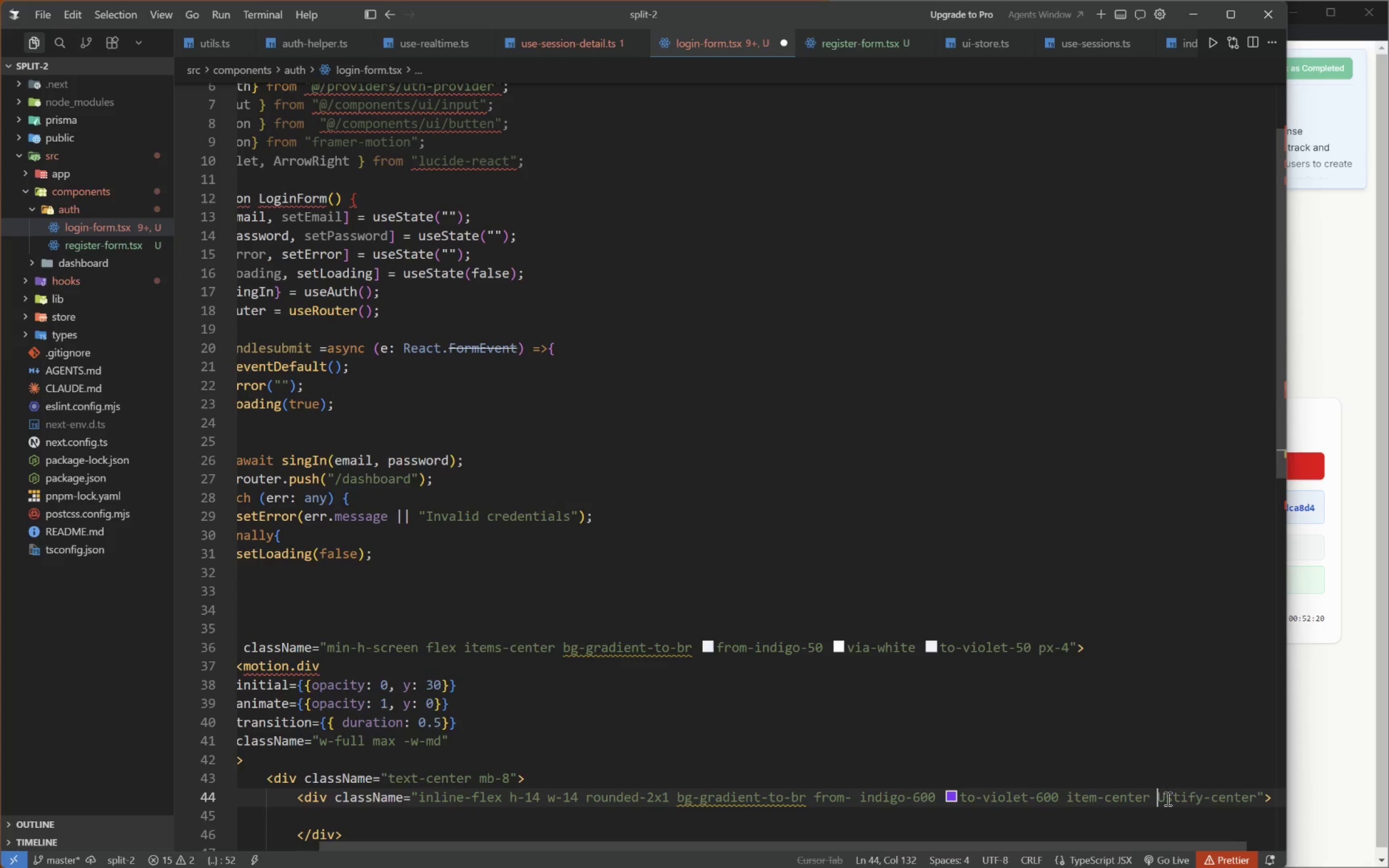 
key(J)
 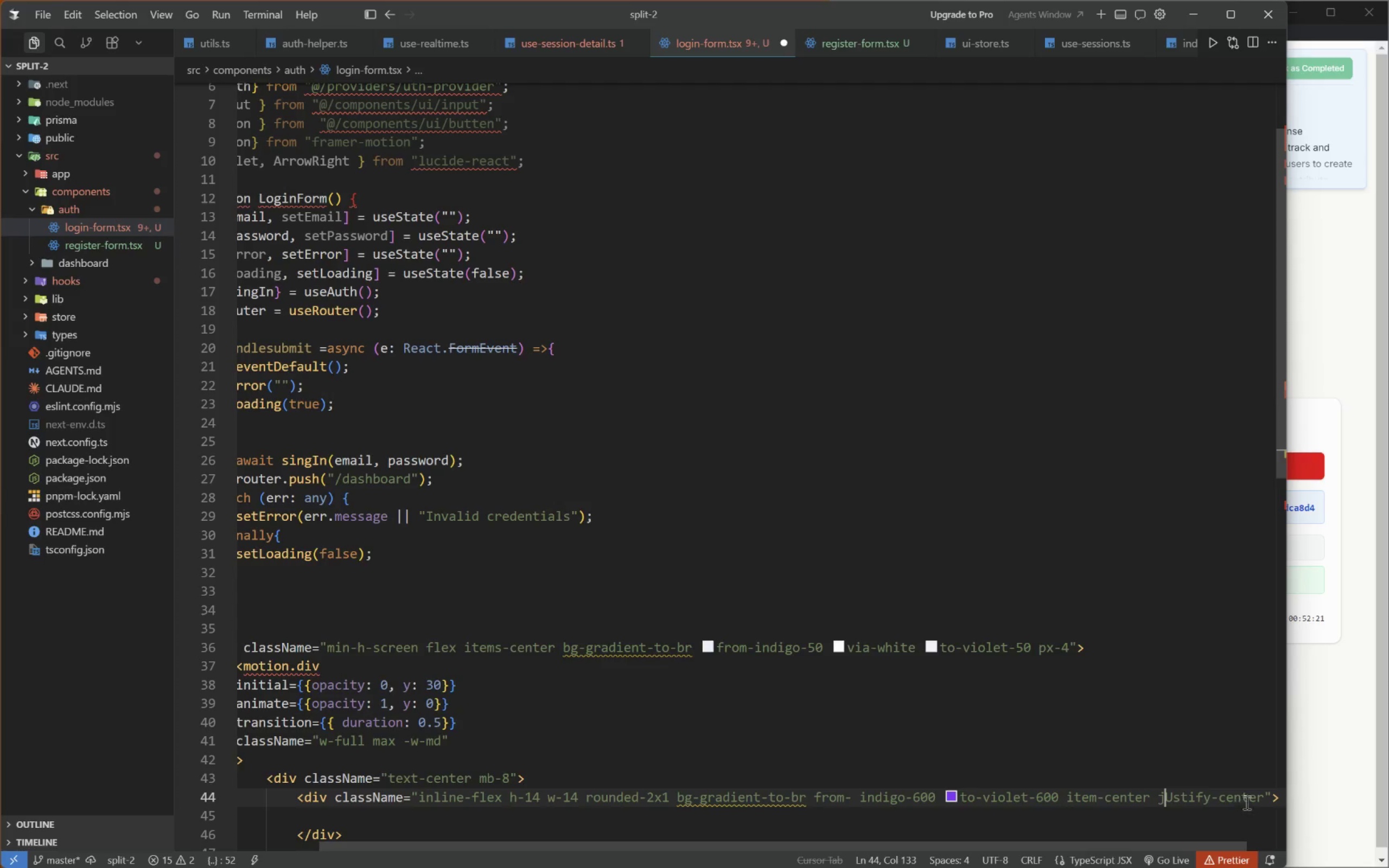 
left_click([1248, 799])
 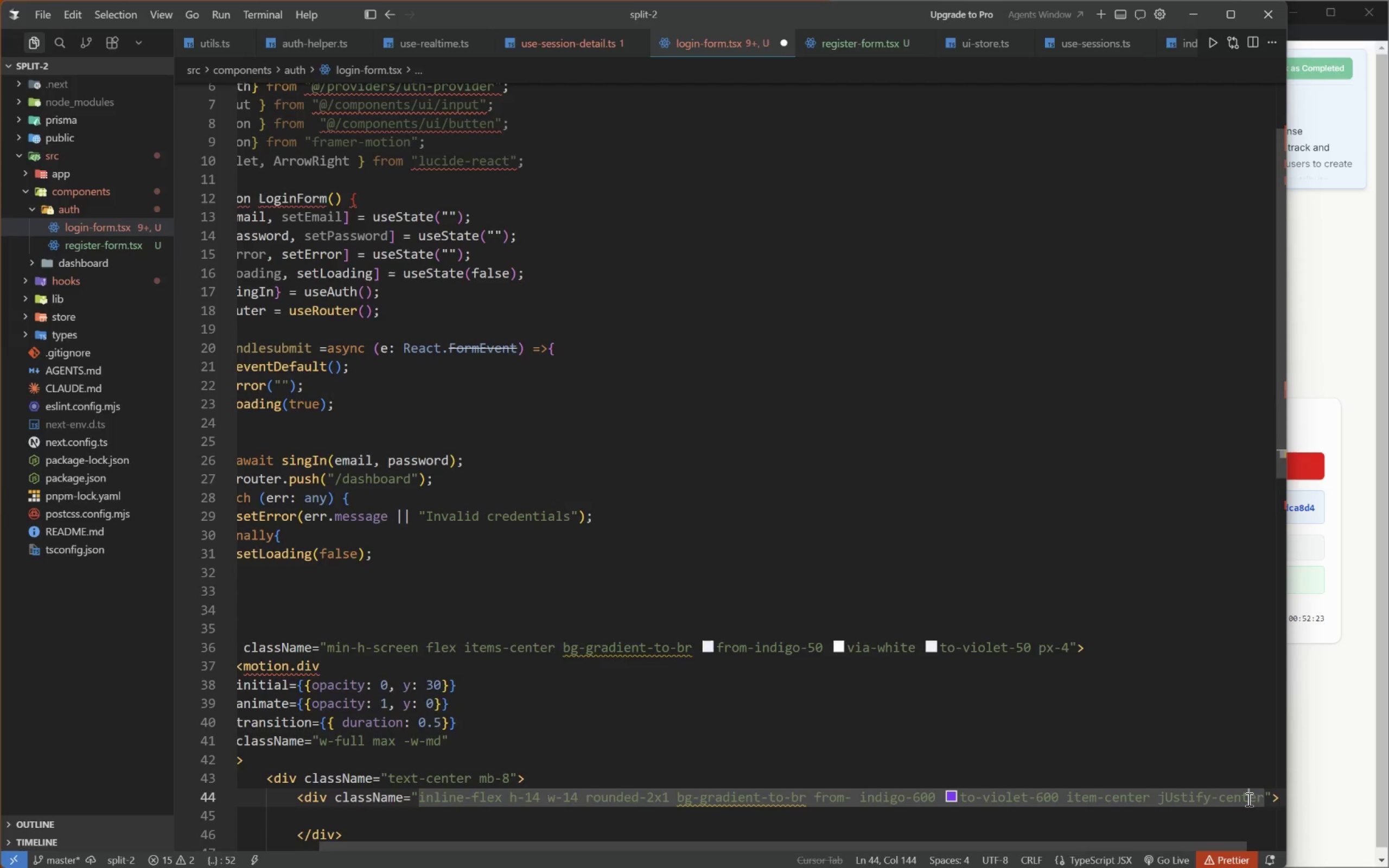 
key(ArrowRight)
 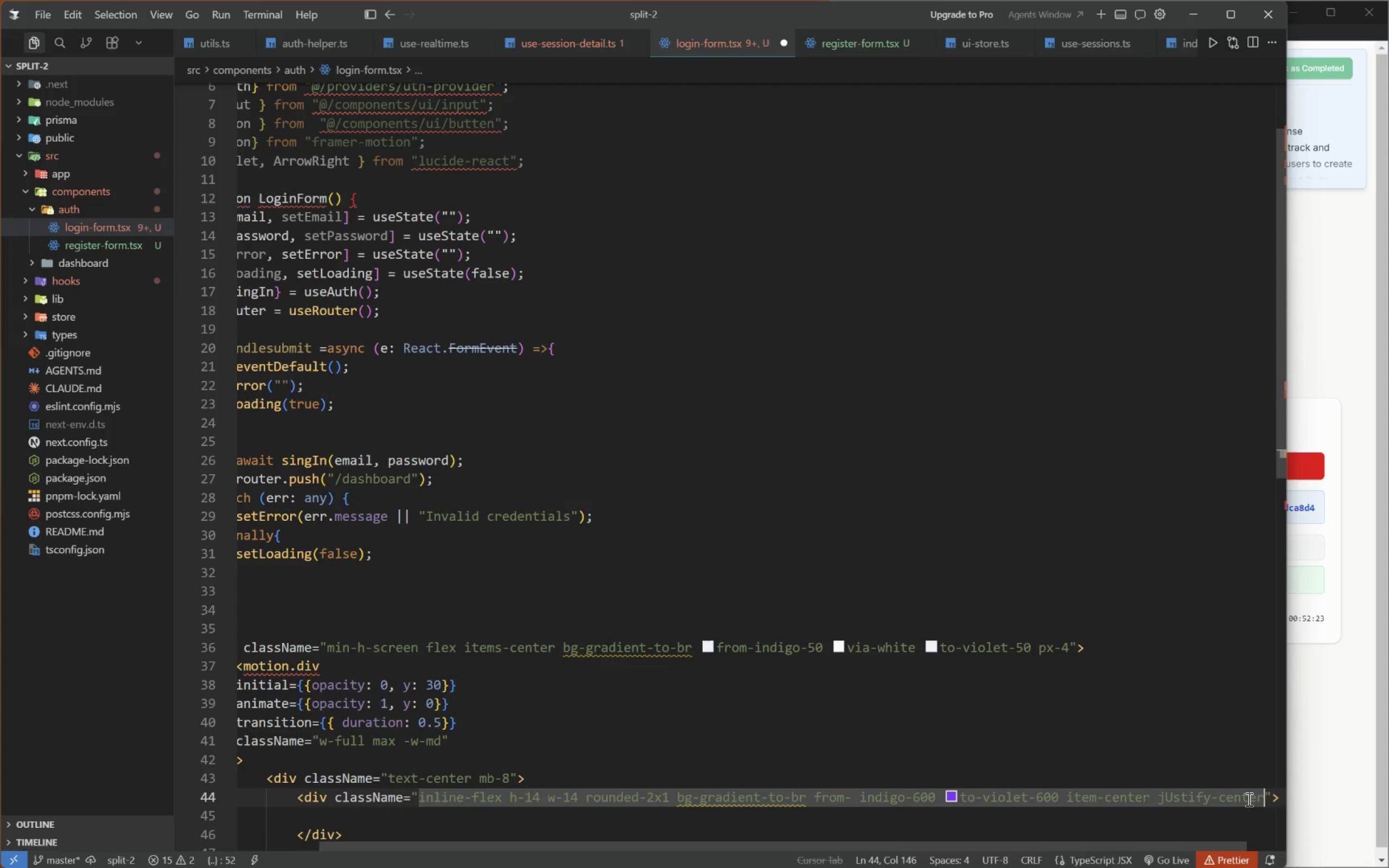 
key(ArrowRight)
 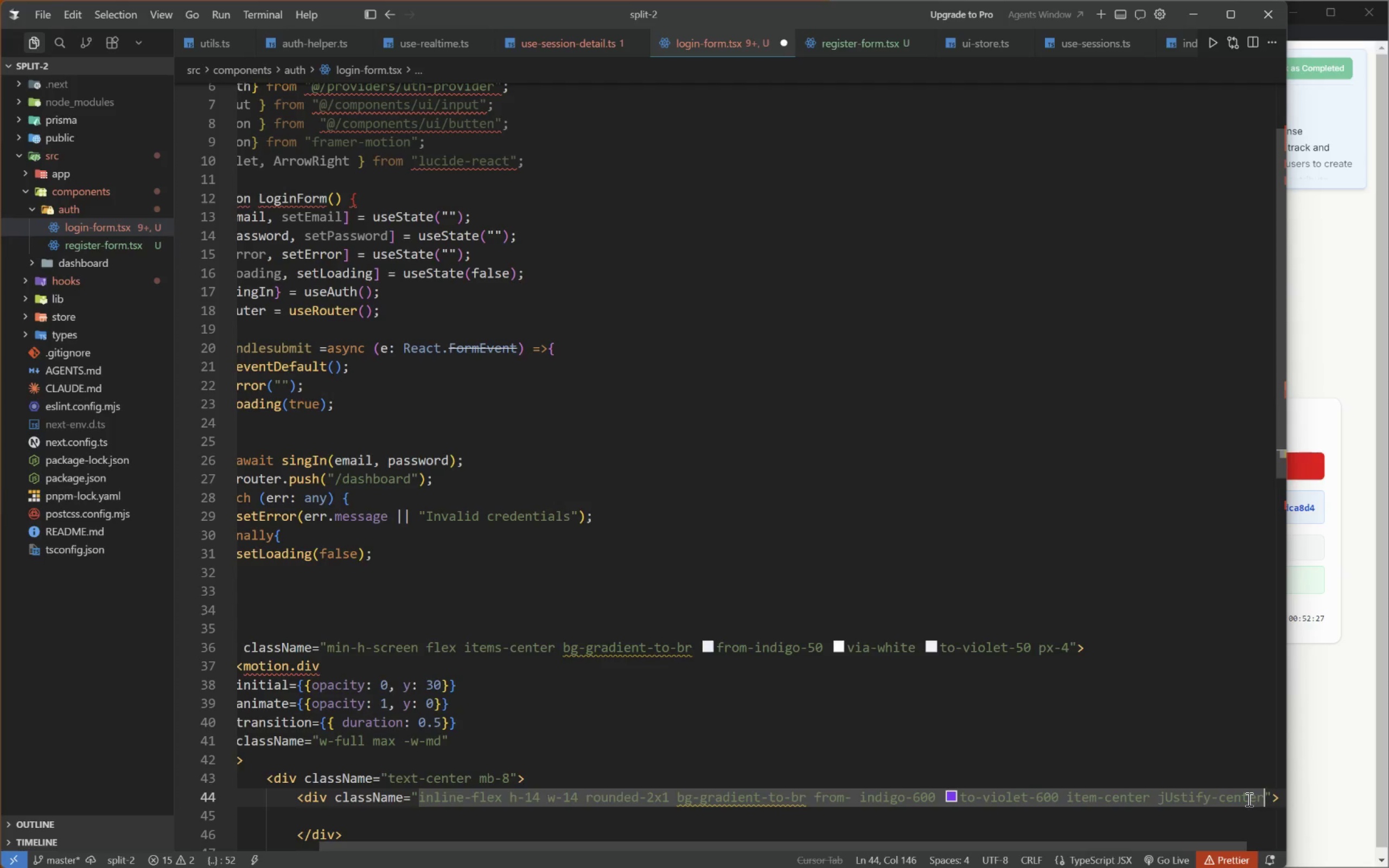 
wait(9.0)
 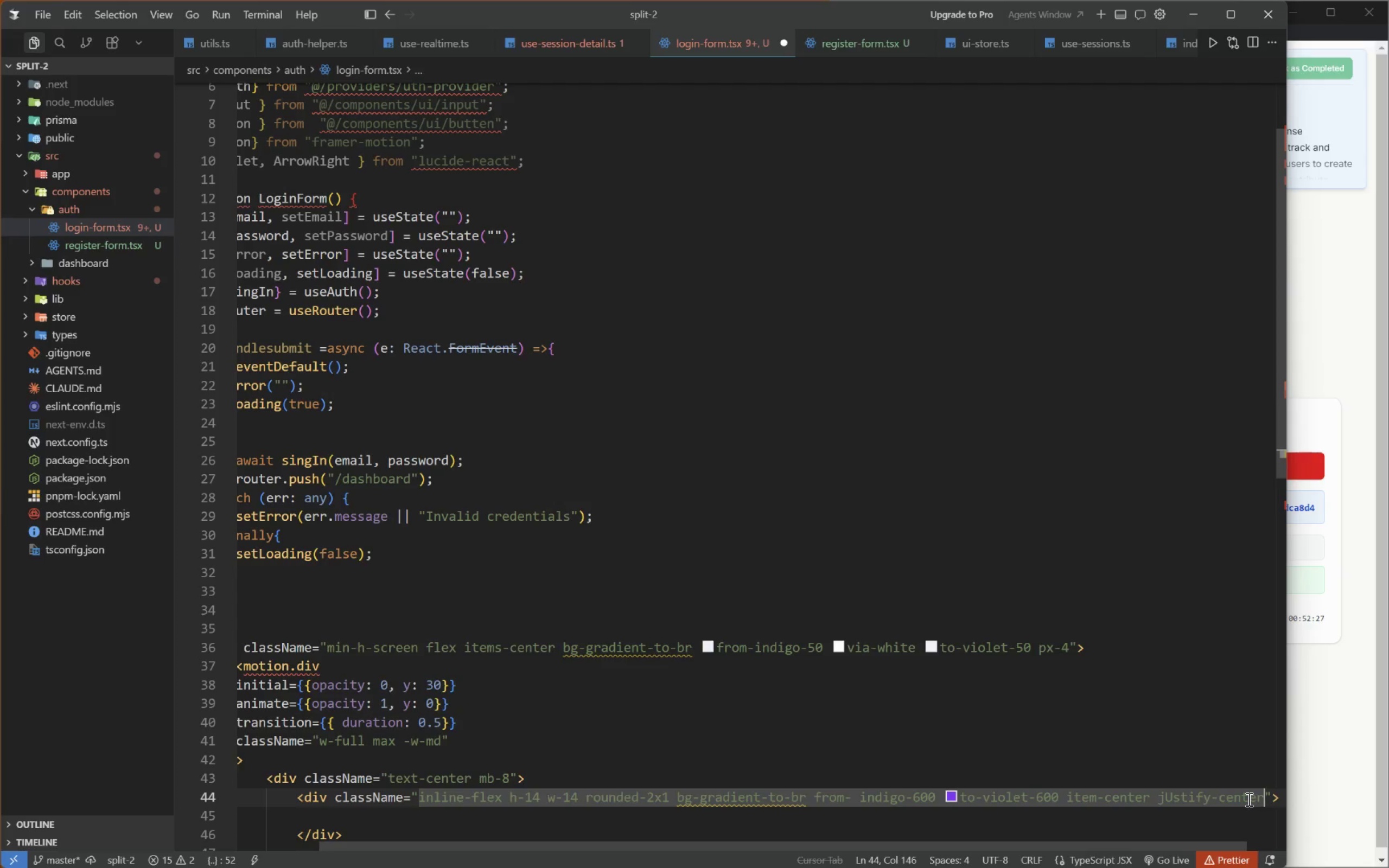 
type( mb-4)
 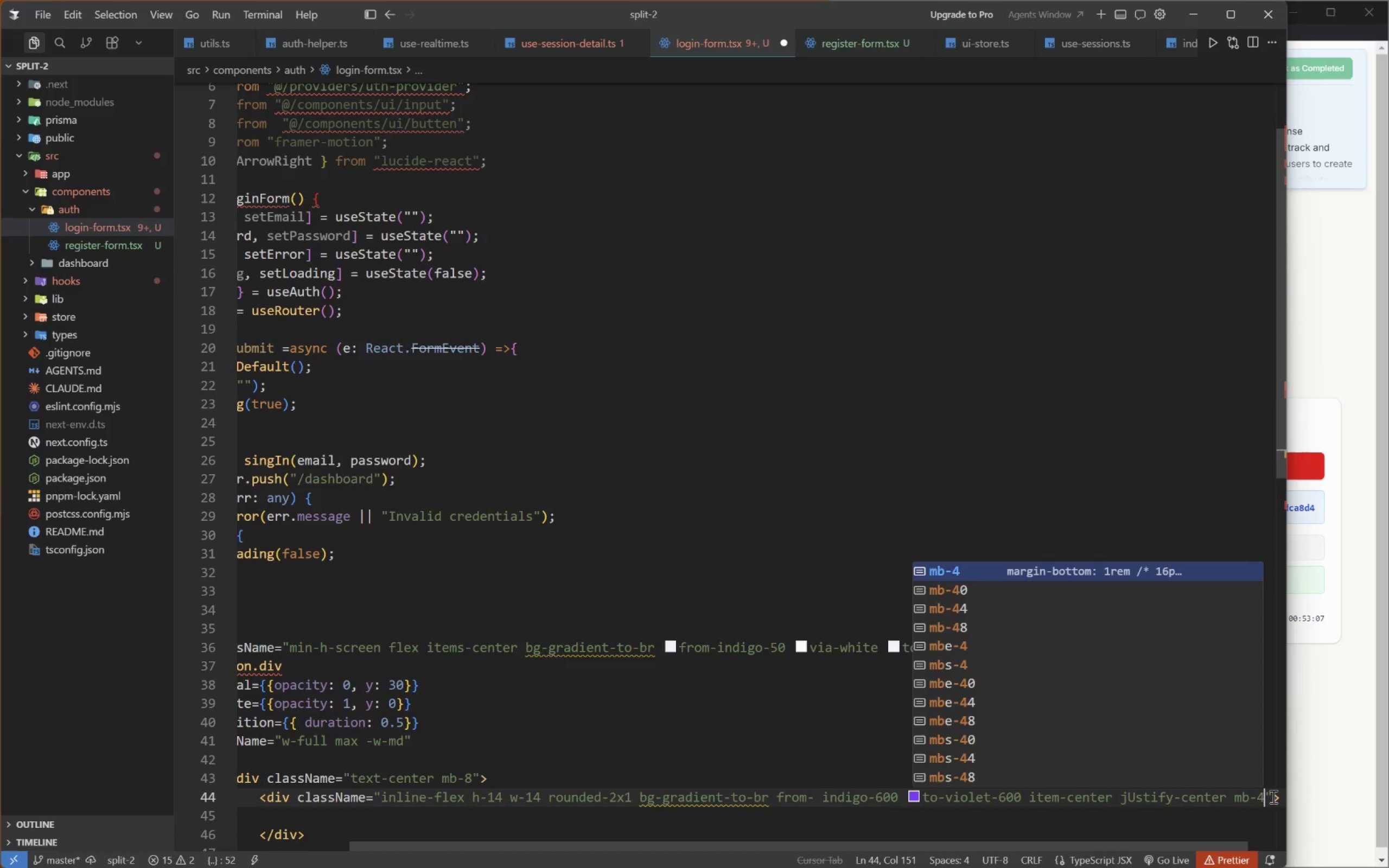 
wait(34.28)
 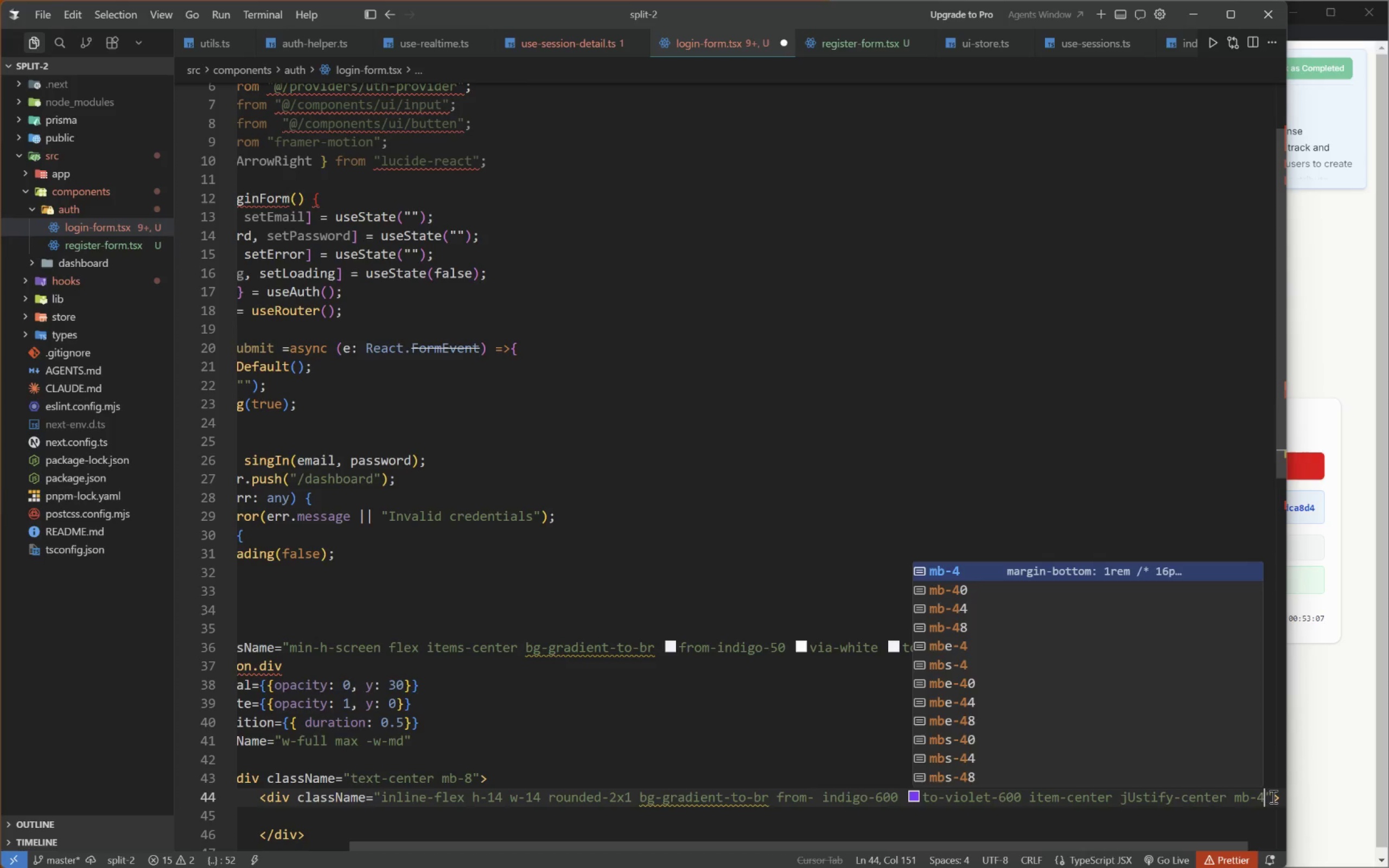 
mouse_move([1385, 867])
 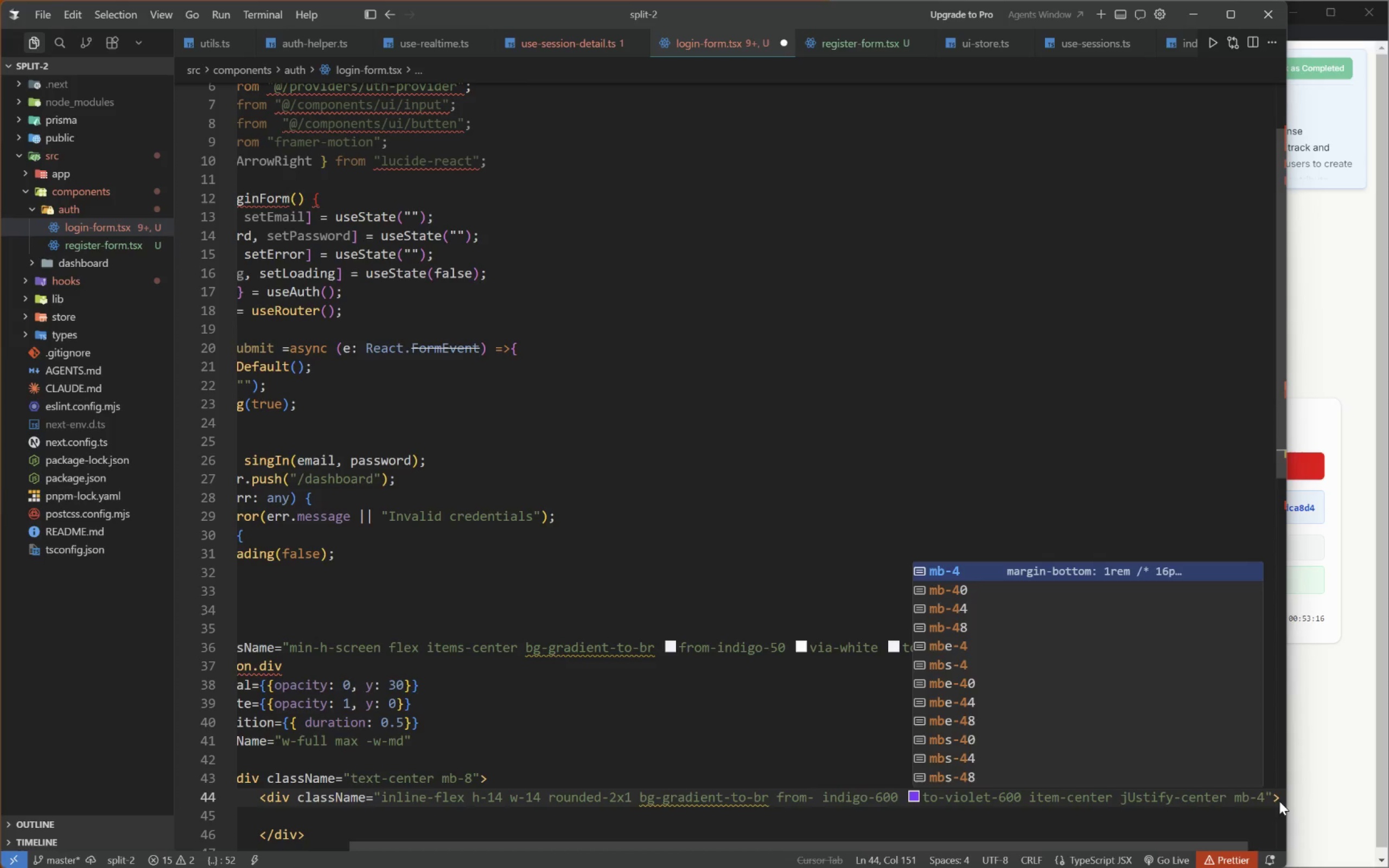 
left_click([1276, 798])
 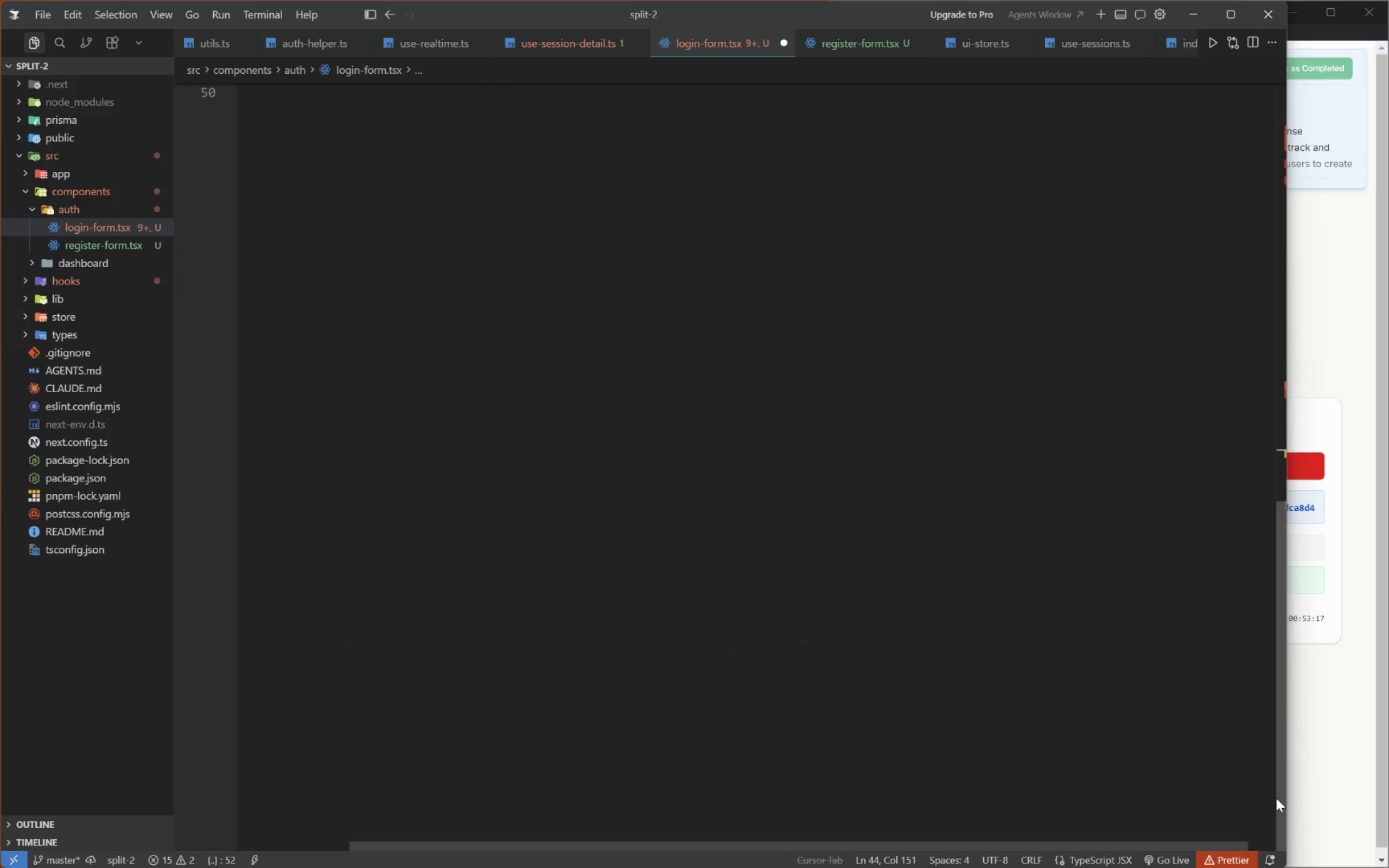 
key(ArrowRight)
 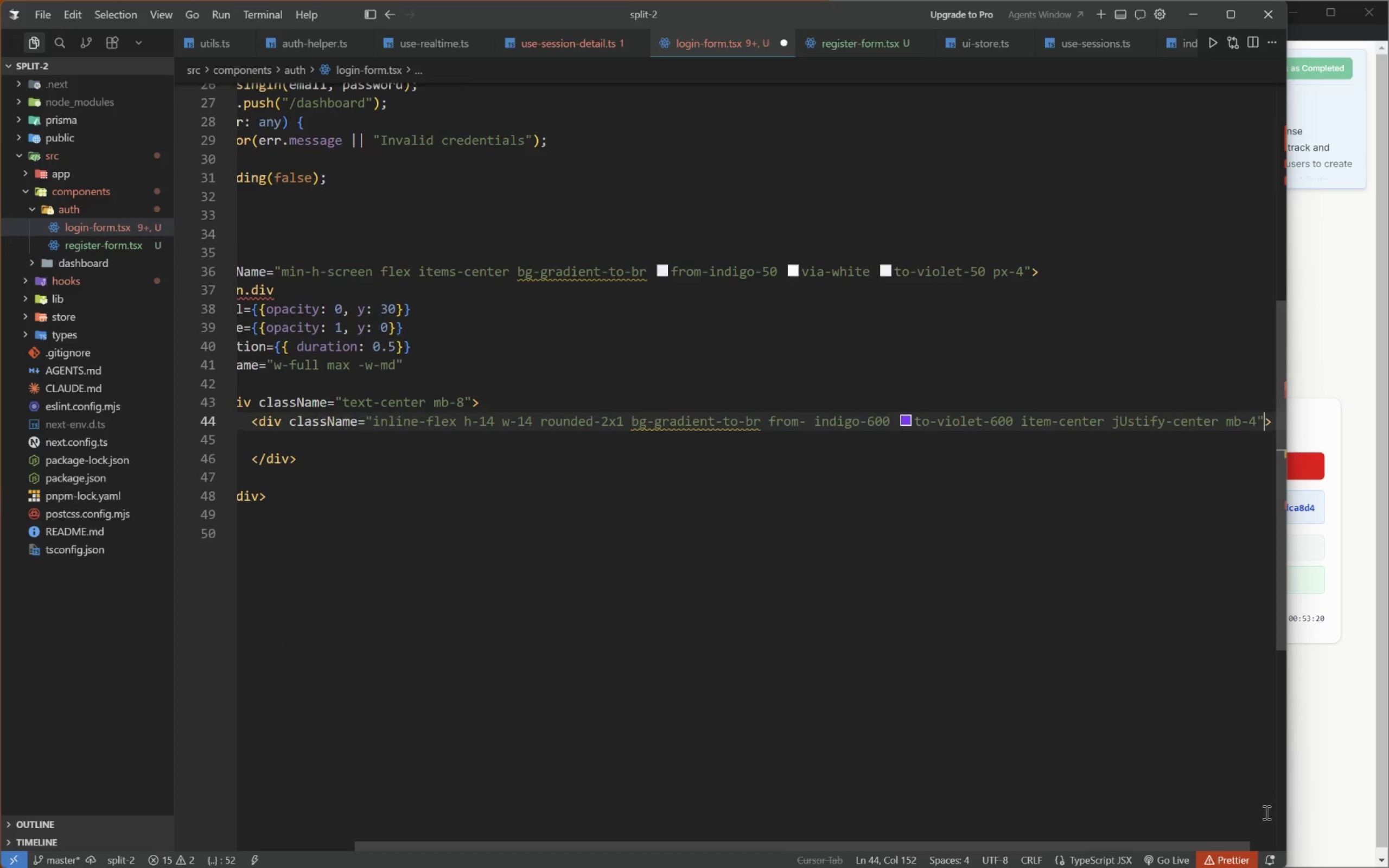 
key(ArrowRight)
 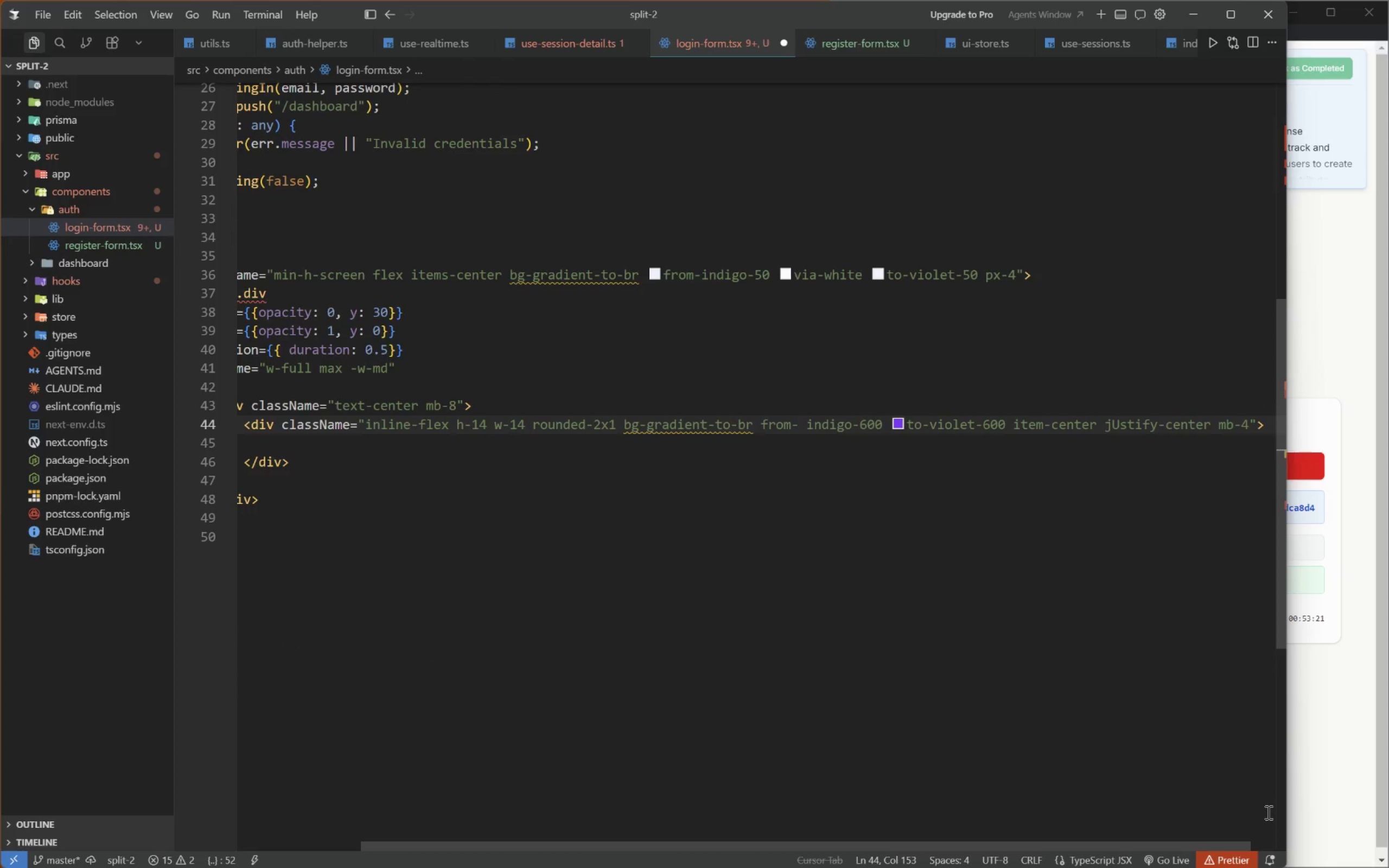 
key(Enter)
 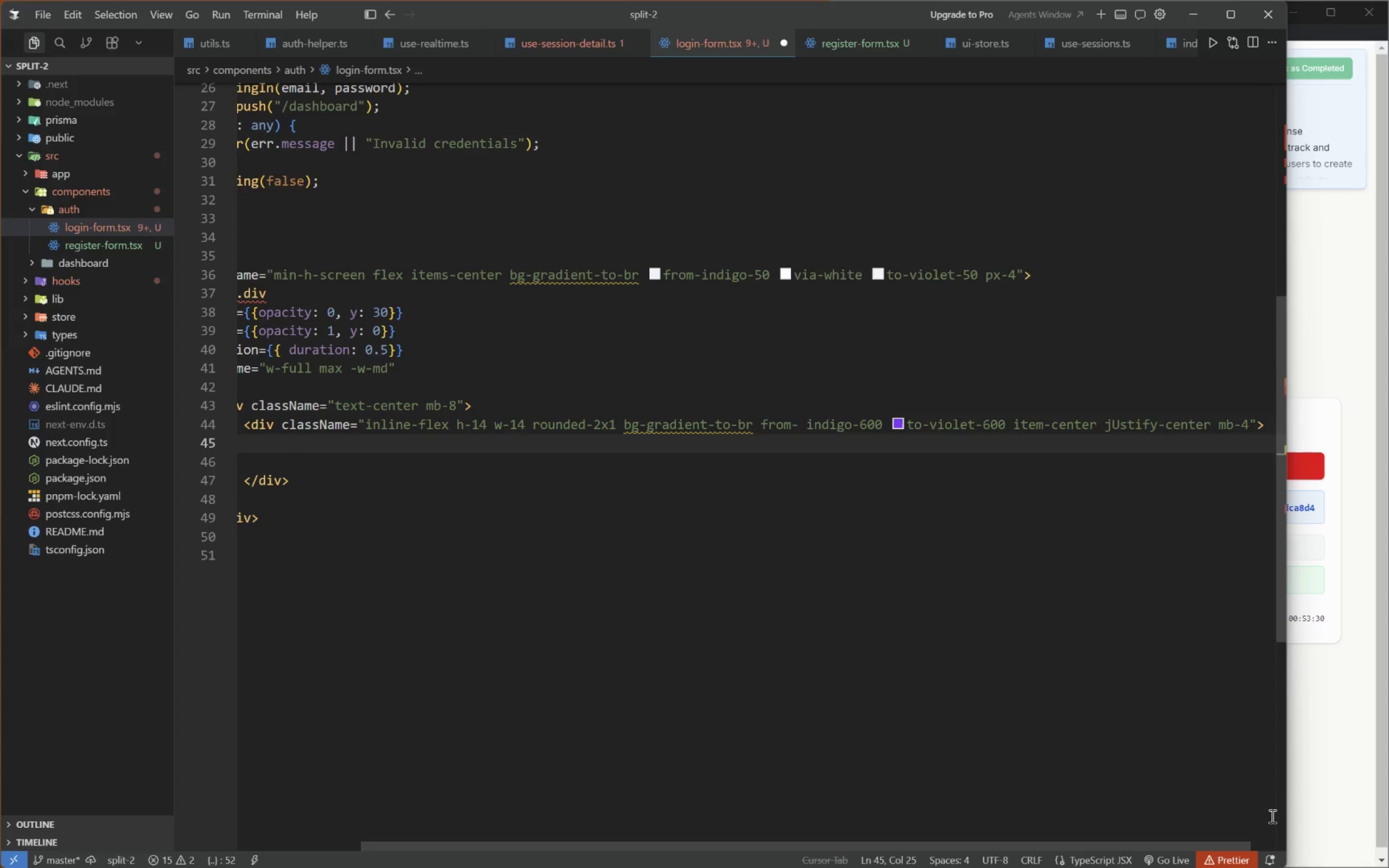 
wait(13.73)
 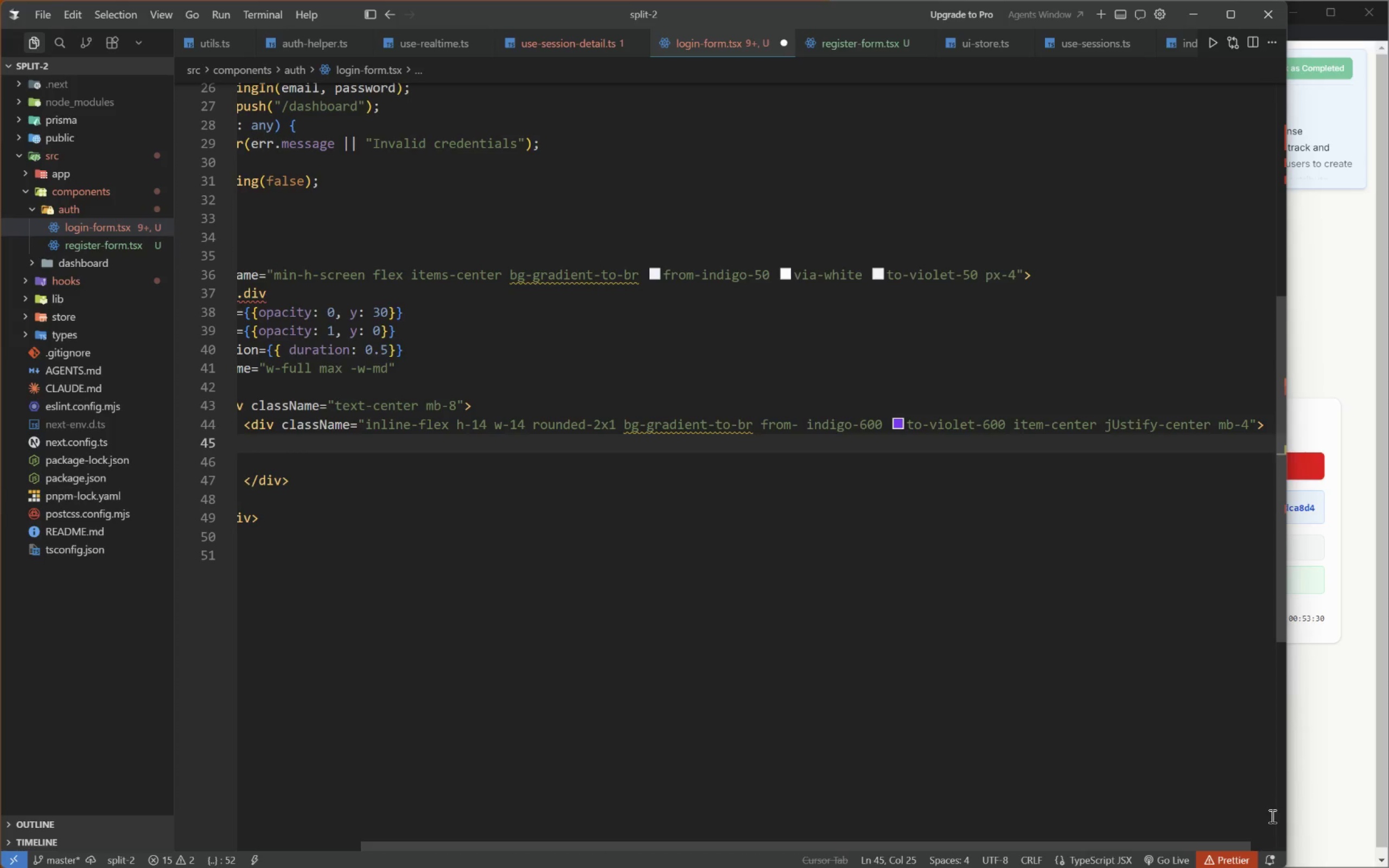 
type(<Wallet classM)
key(Backspace)
type(NAme )
 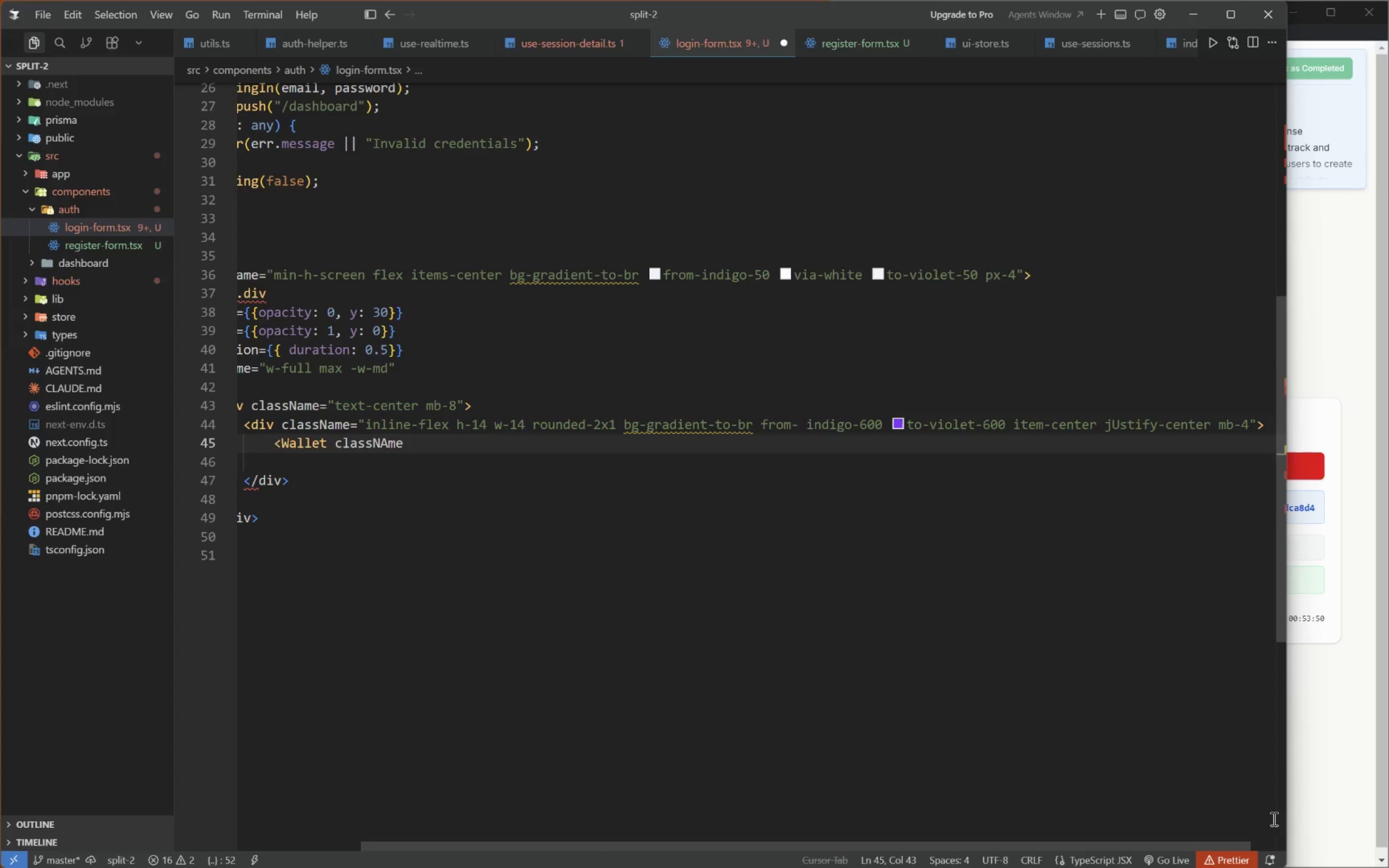 
key(Equal)
 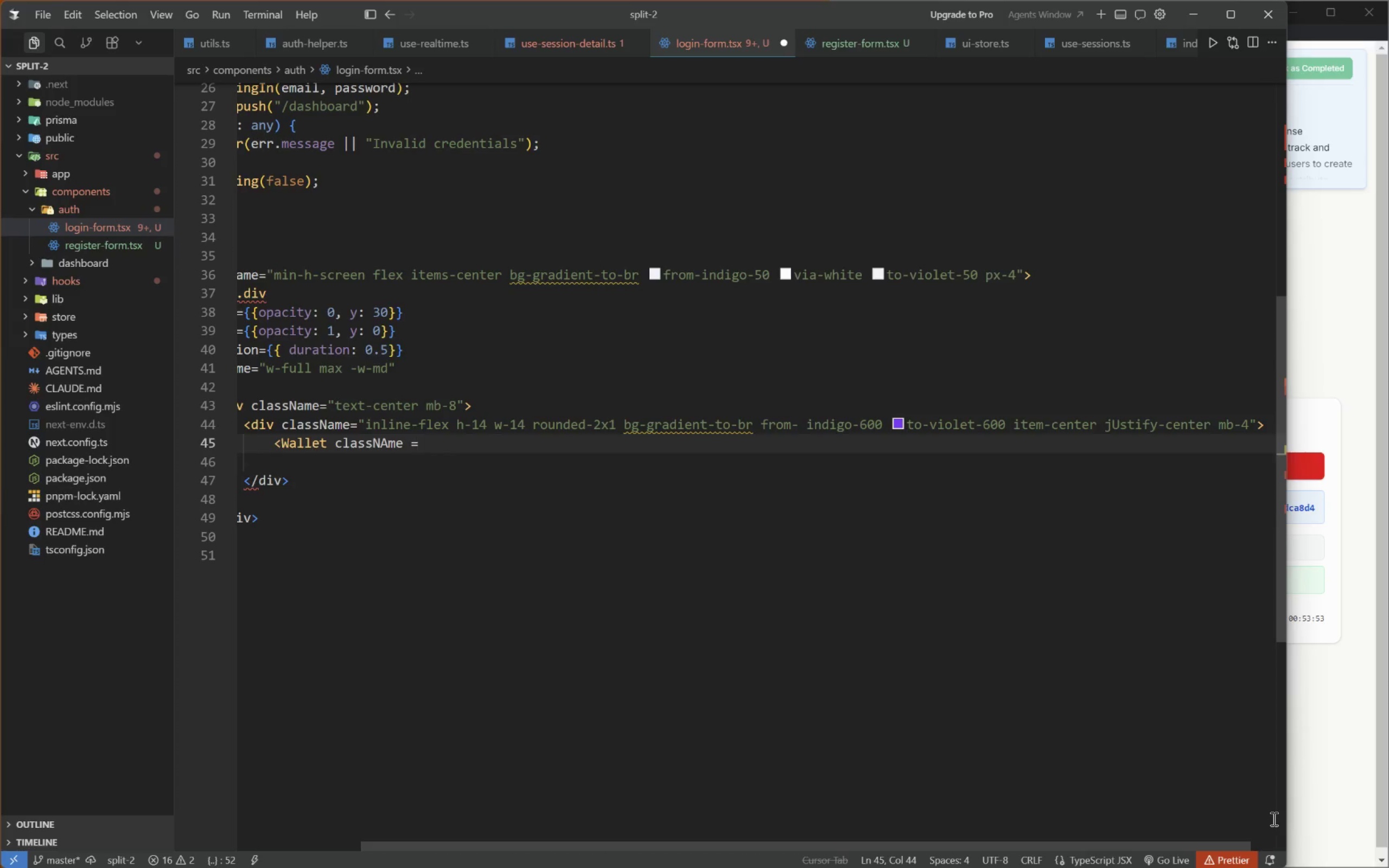 
key(Shift+Quote)
 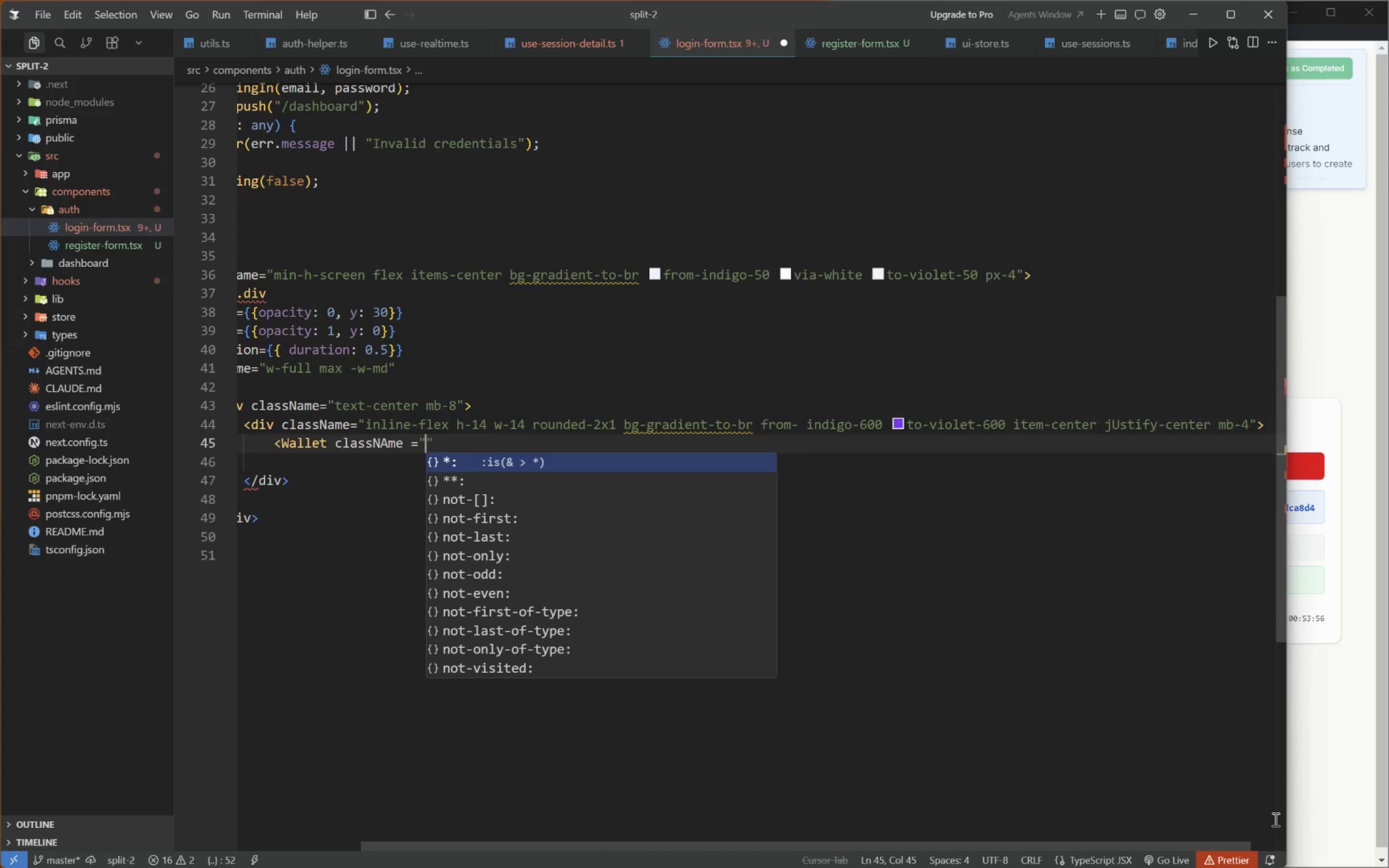 
key(H)
 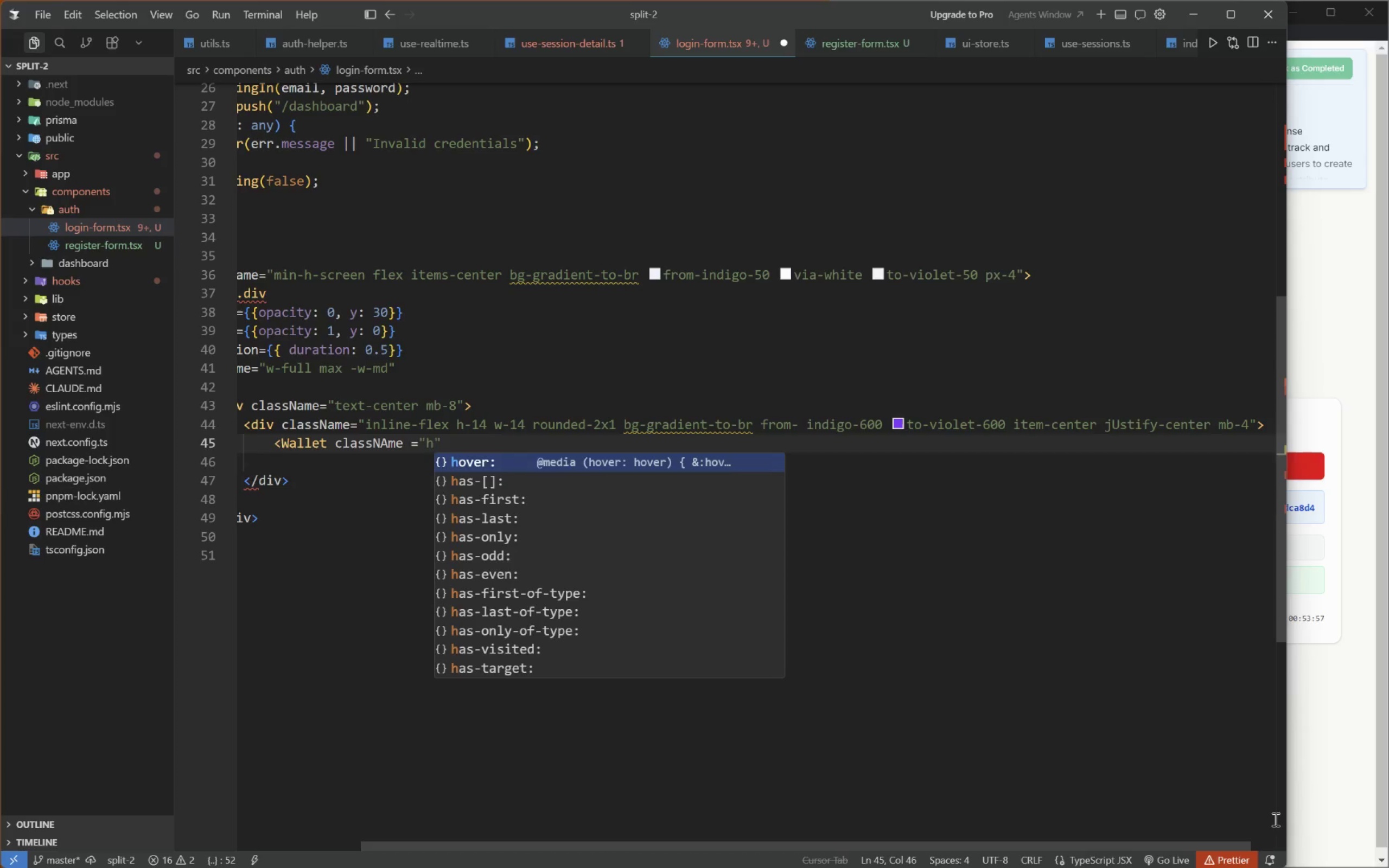 
key(Minus)
 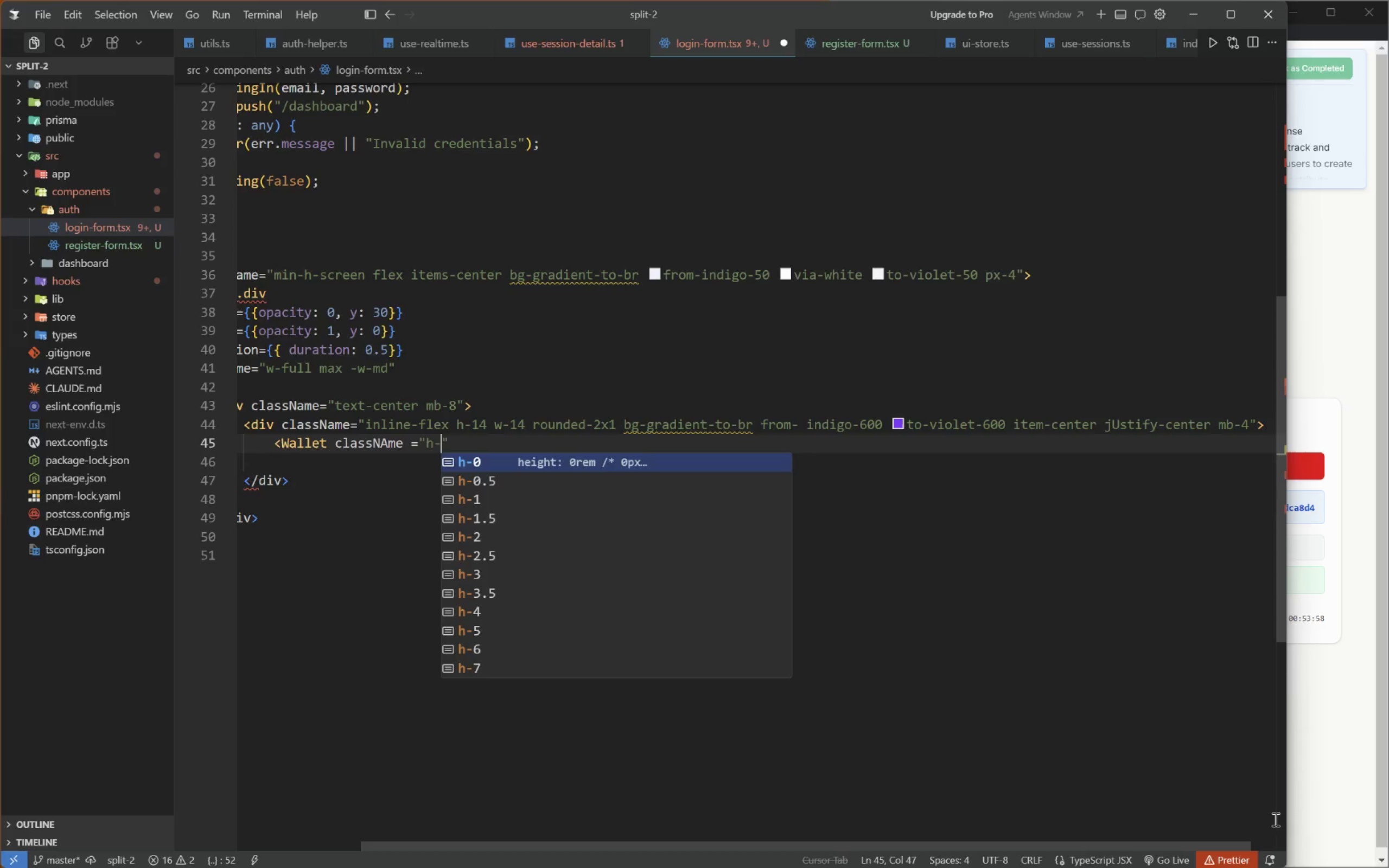 
key(7)
 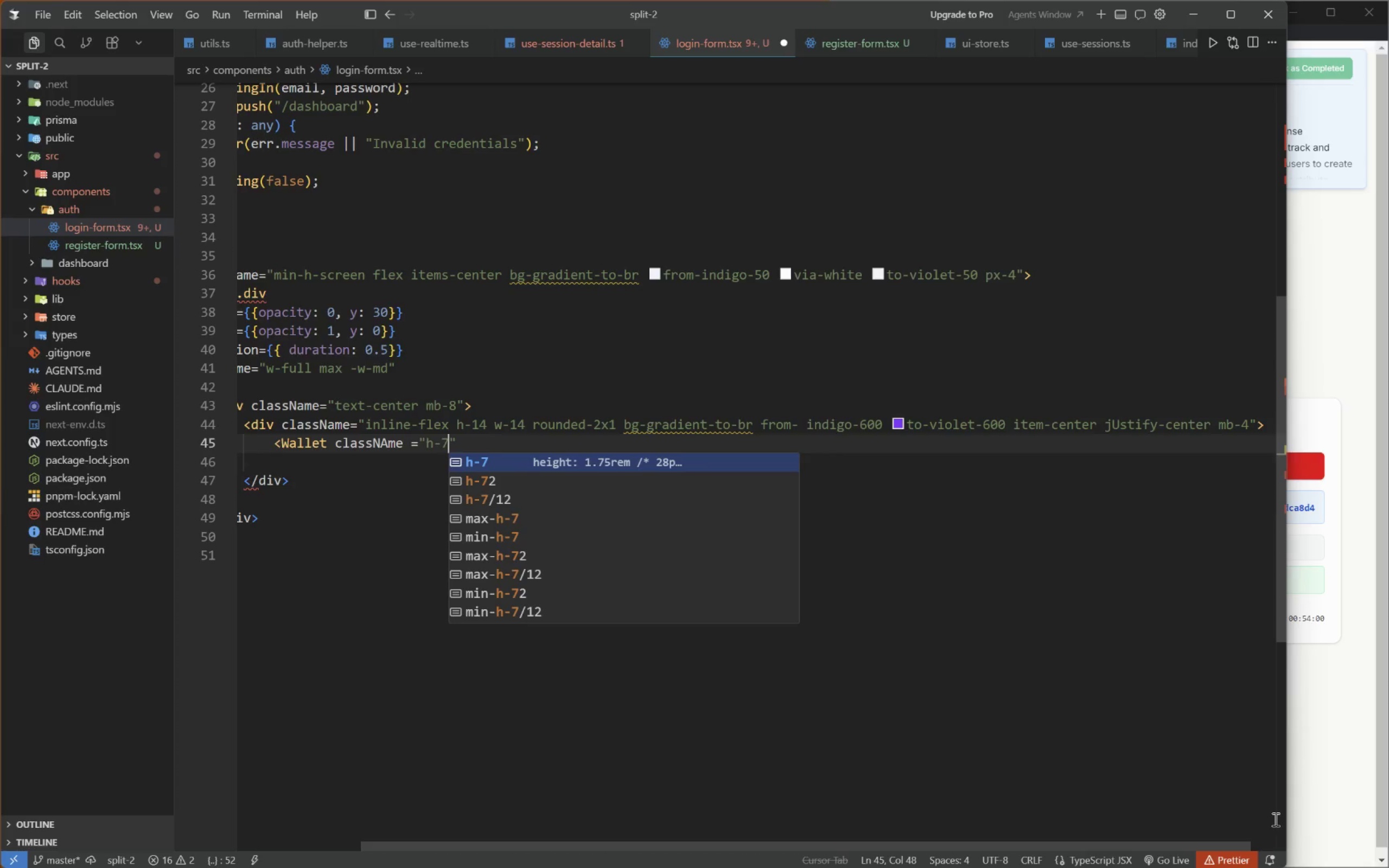 
key(Space)